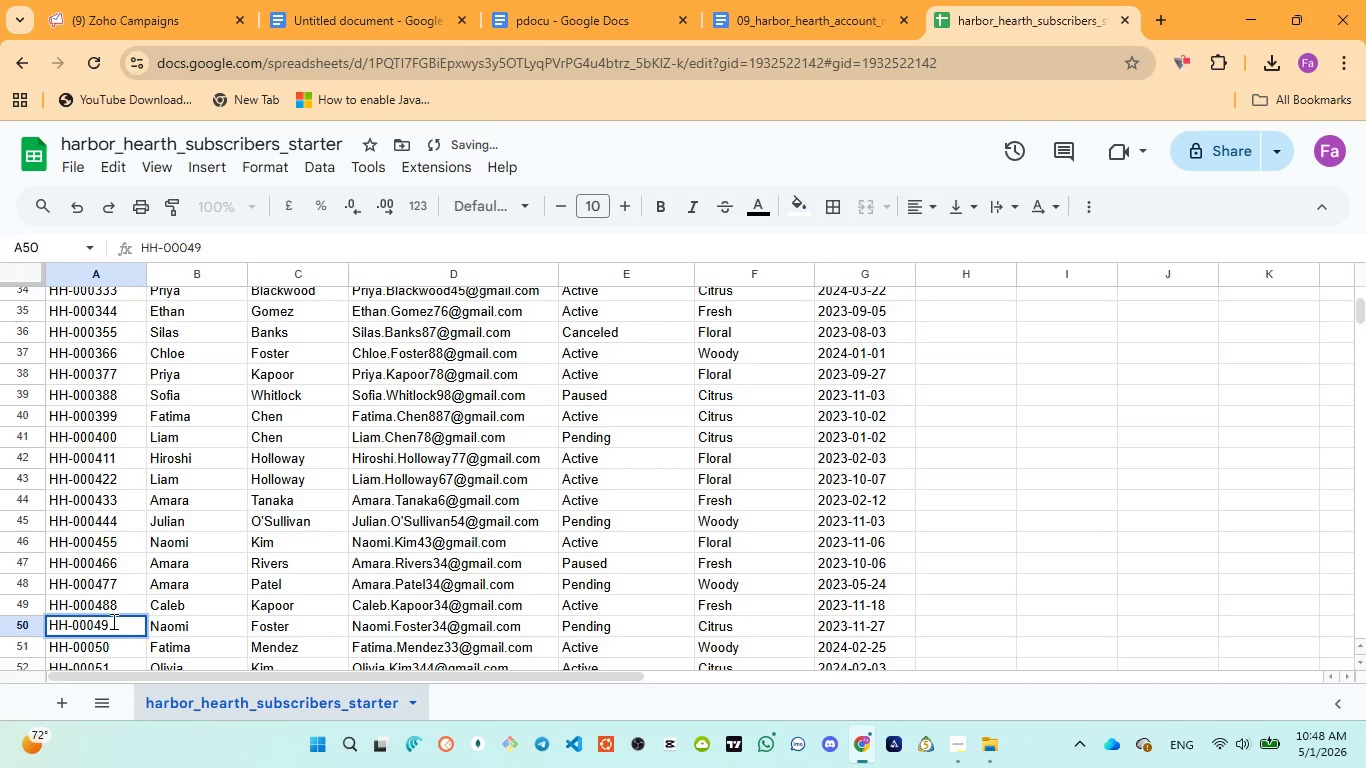 
key(9)
 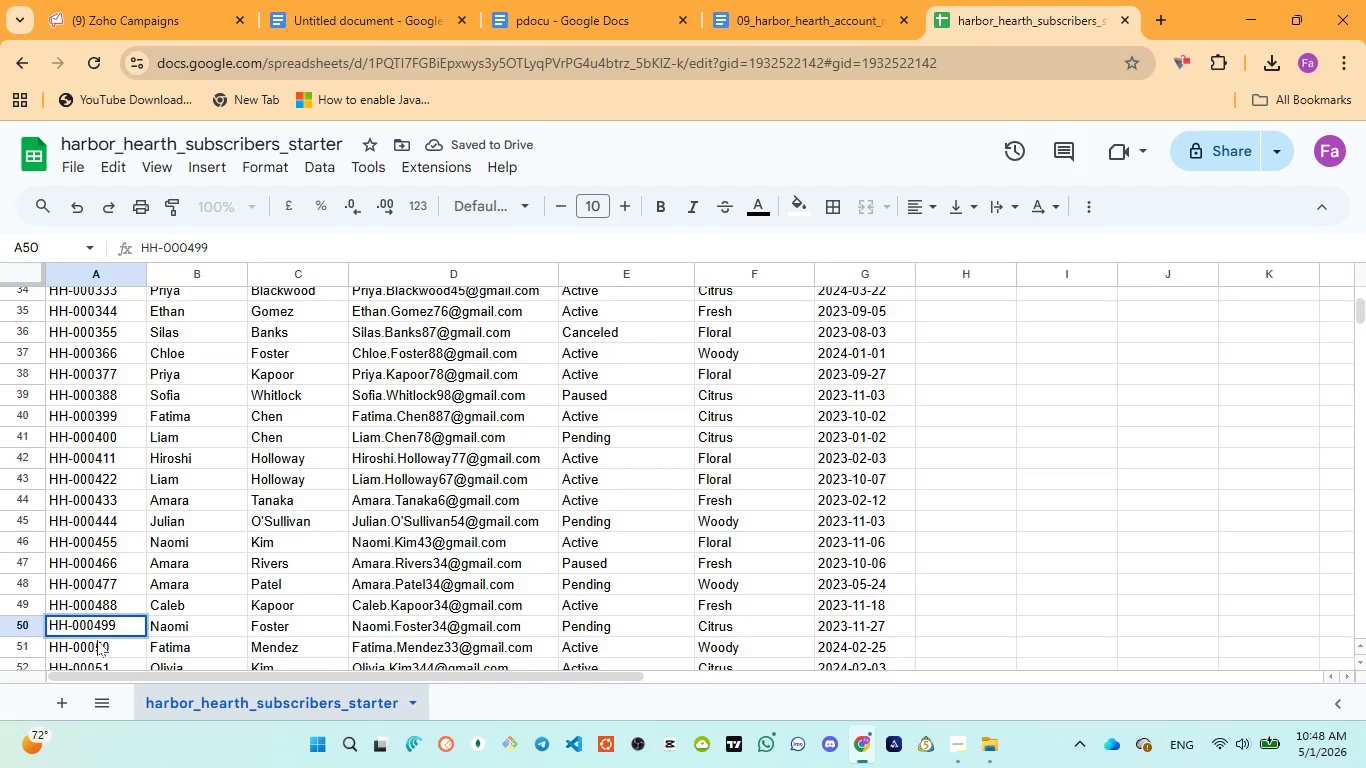 
left_click([97, 640])
 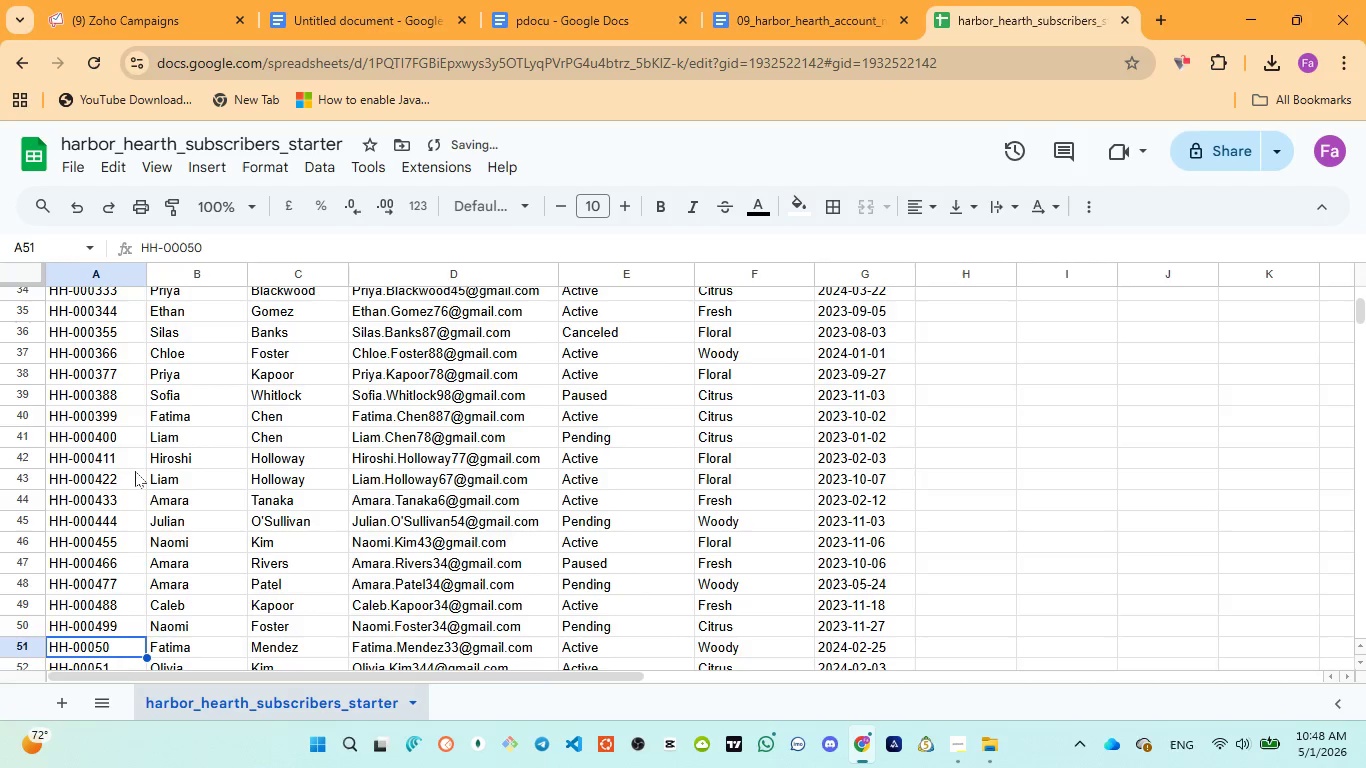 
scroll: coordinate [121, 510], scroll_direction: down, amount: 2.0
 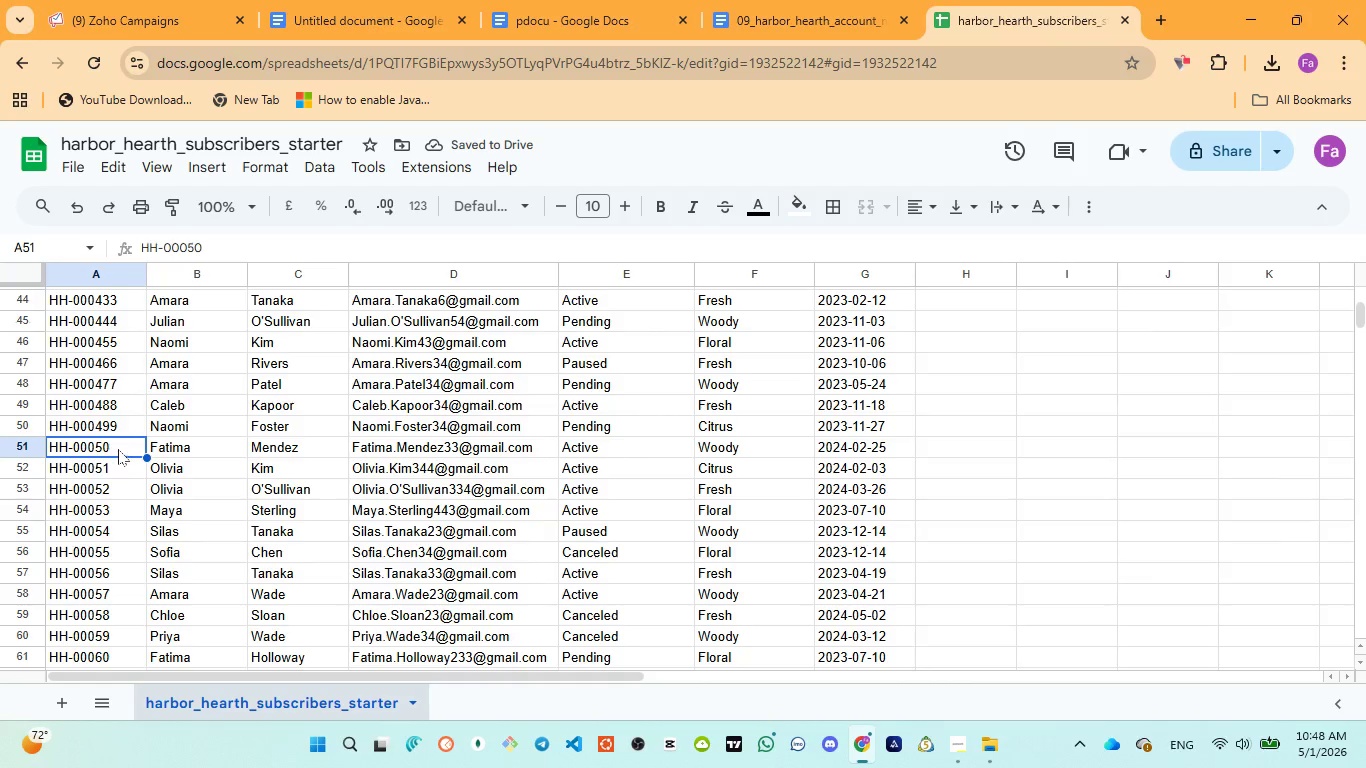 
double_click([118, 448])
 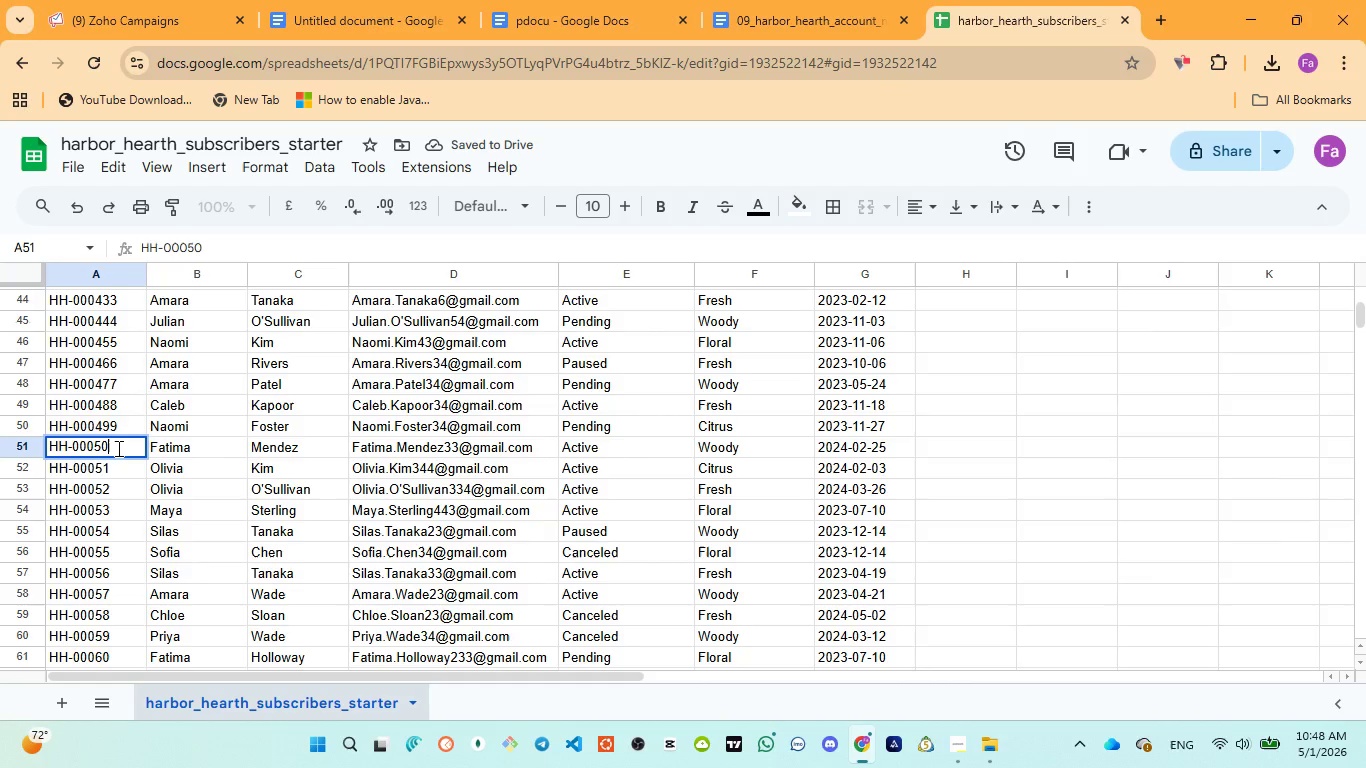 
key(0)
 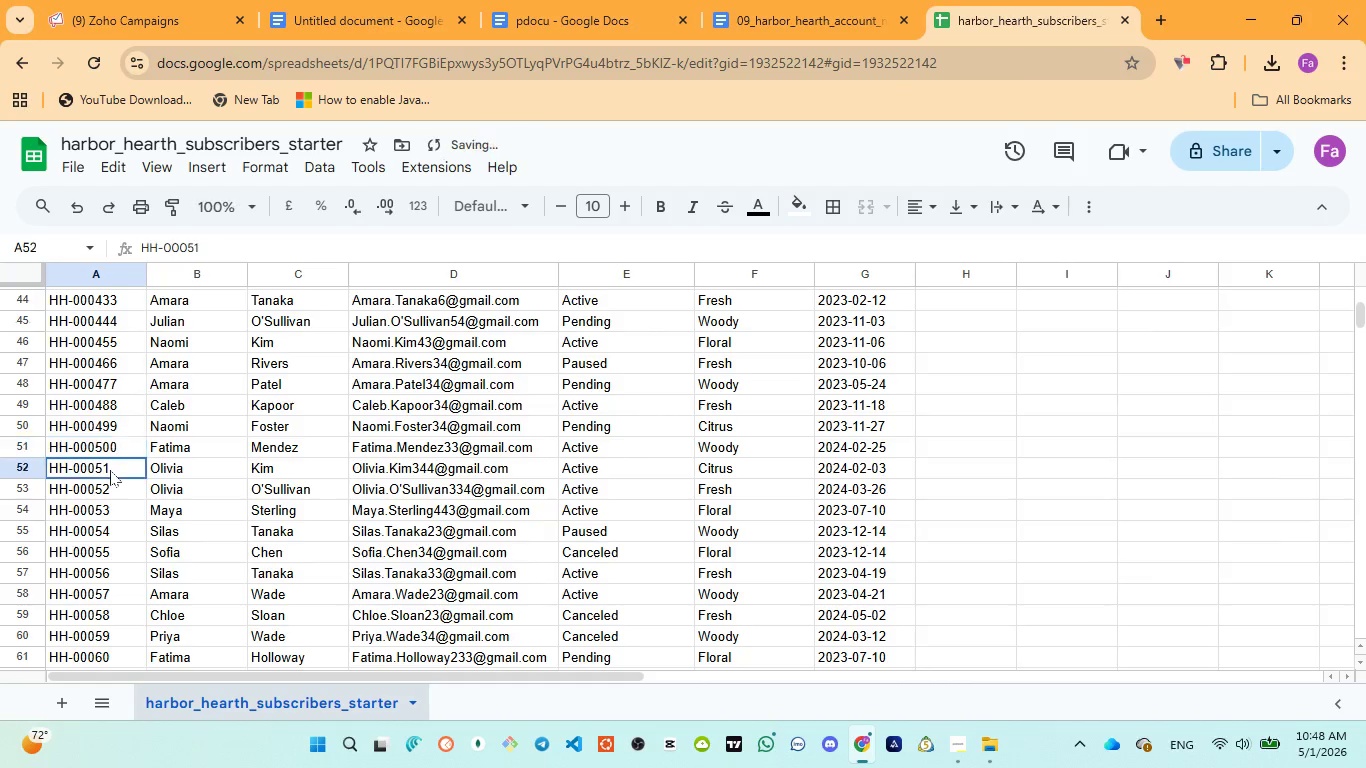 
double_click([110, 470])
 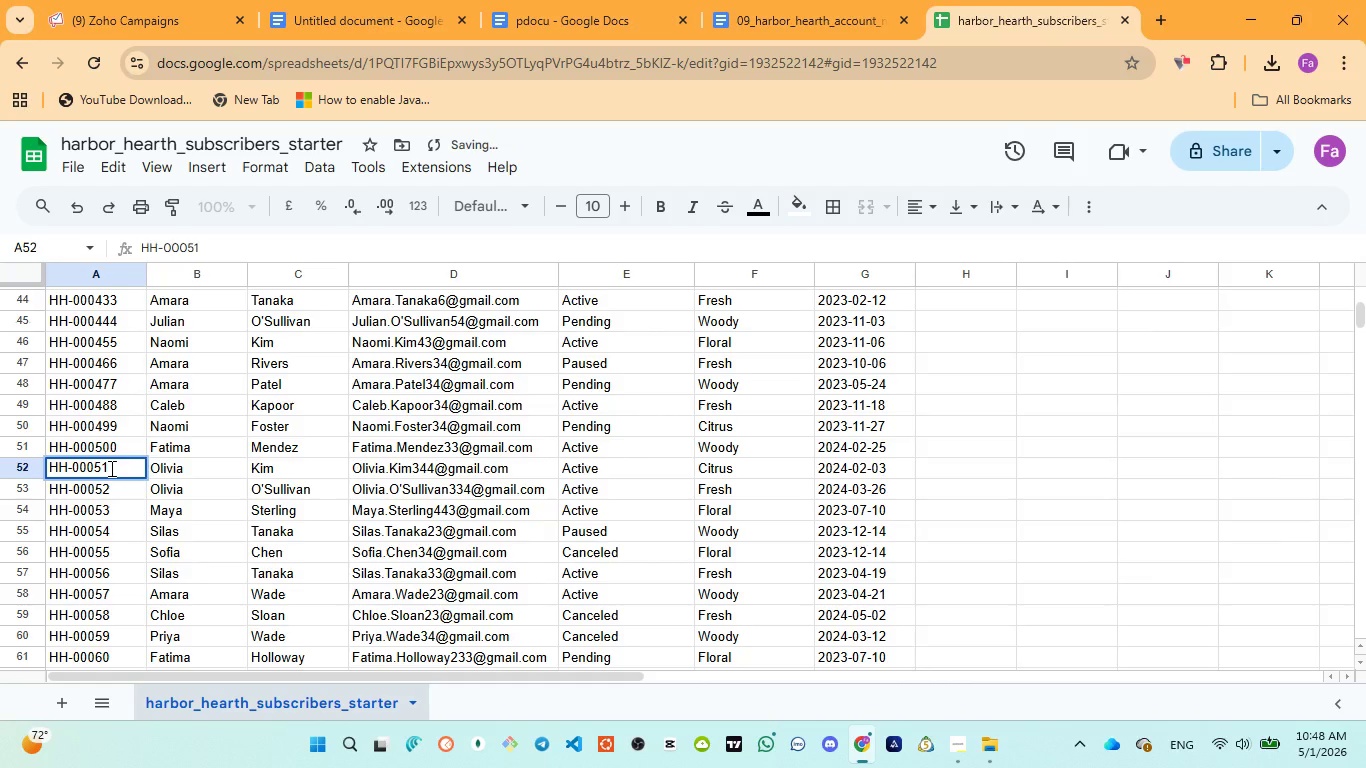 
key(1)
 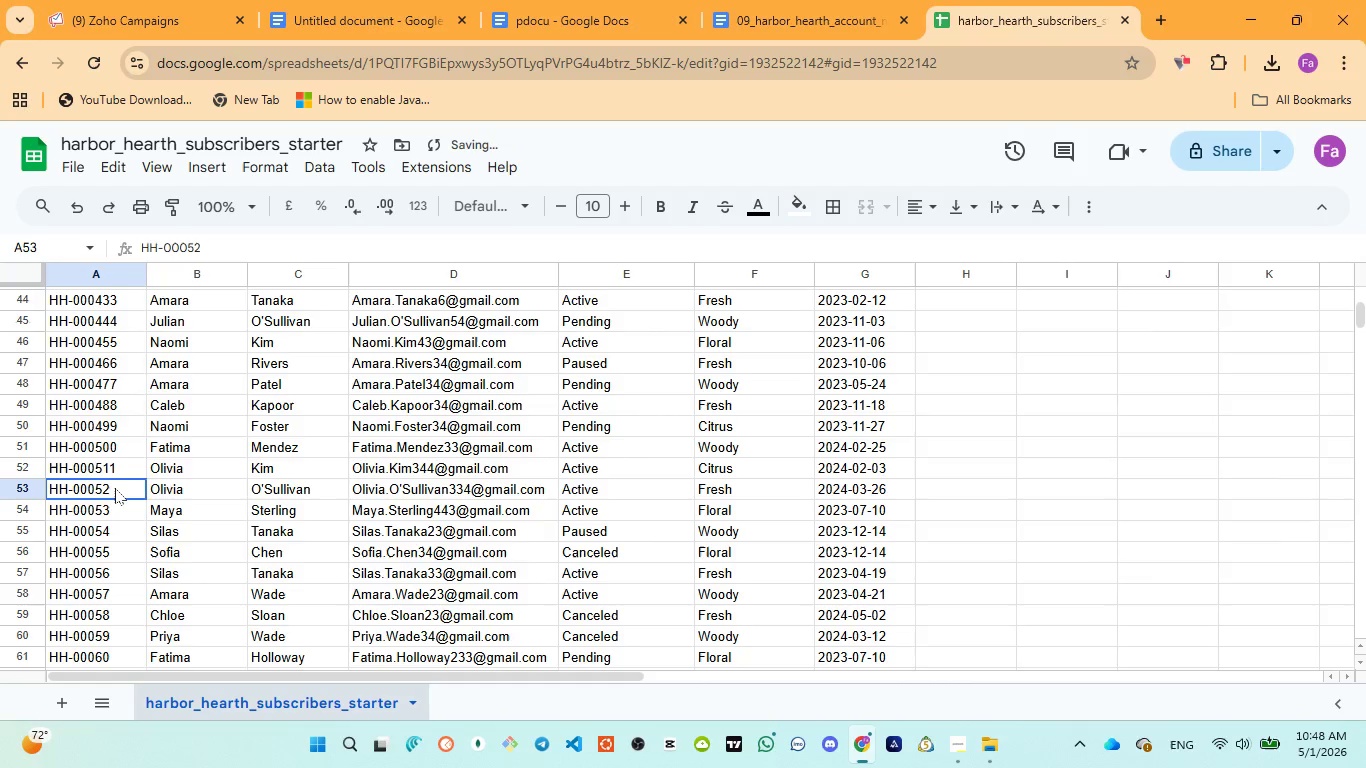 
double_click([115, 488])
 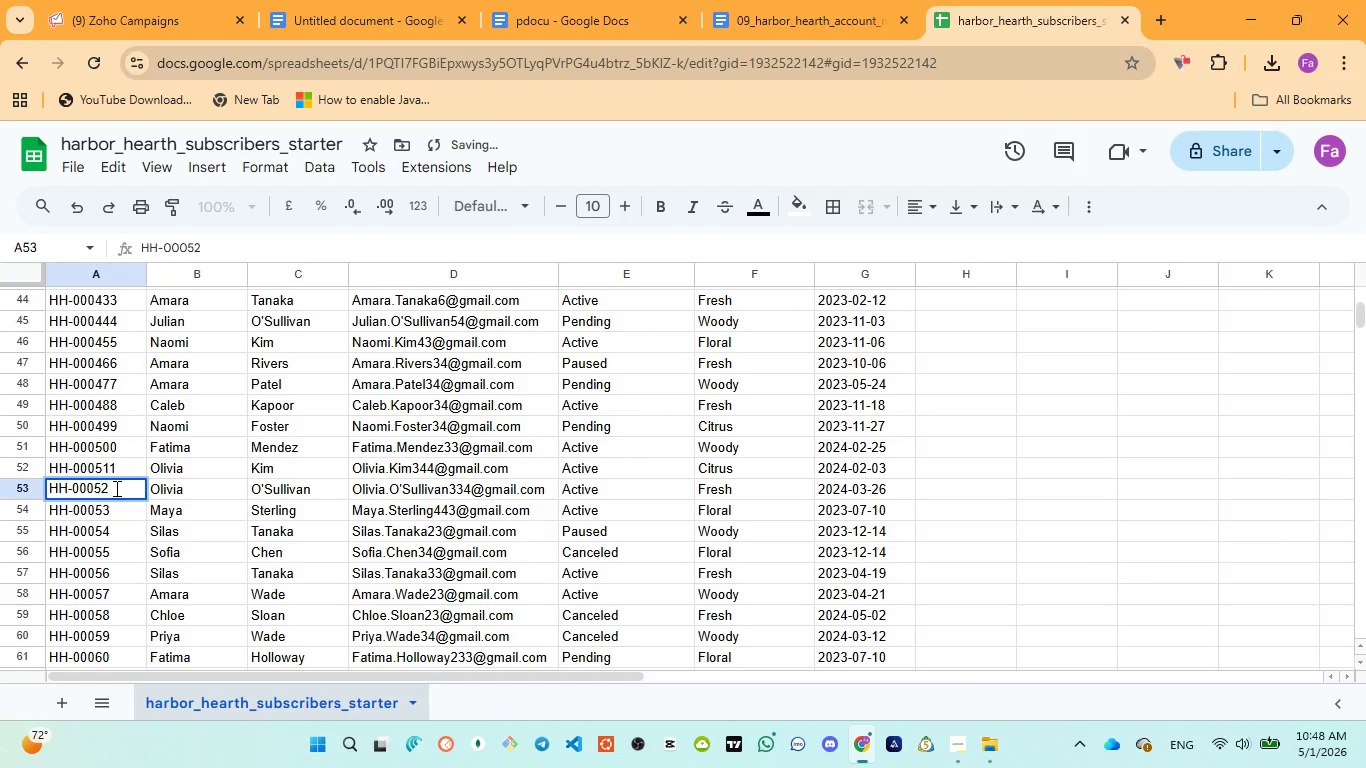 
key(2)
 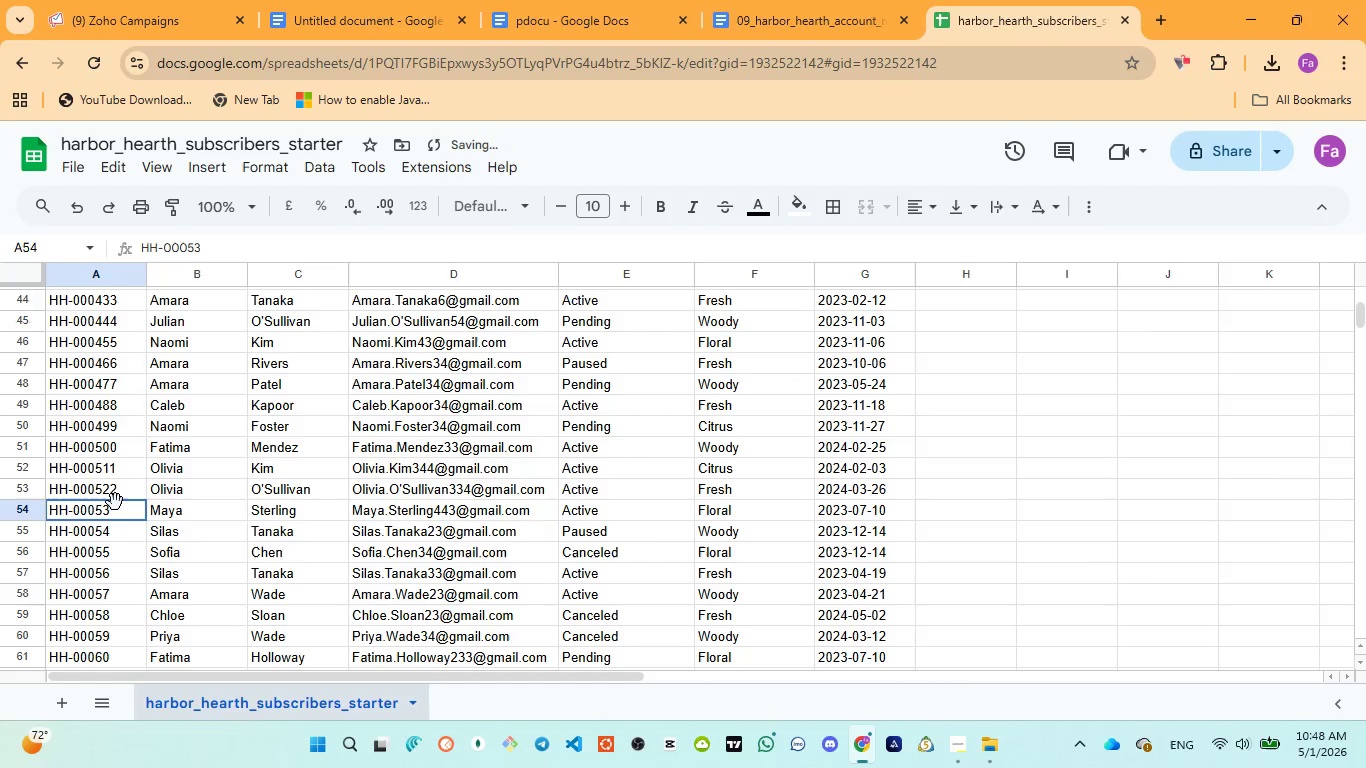 
double_click([115, 502])
 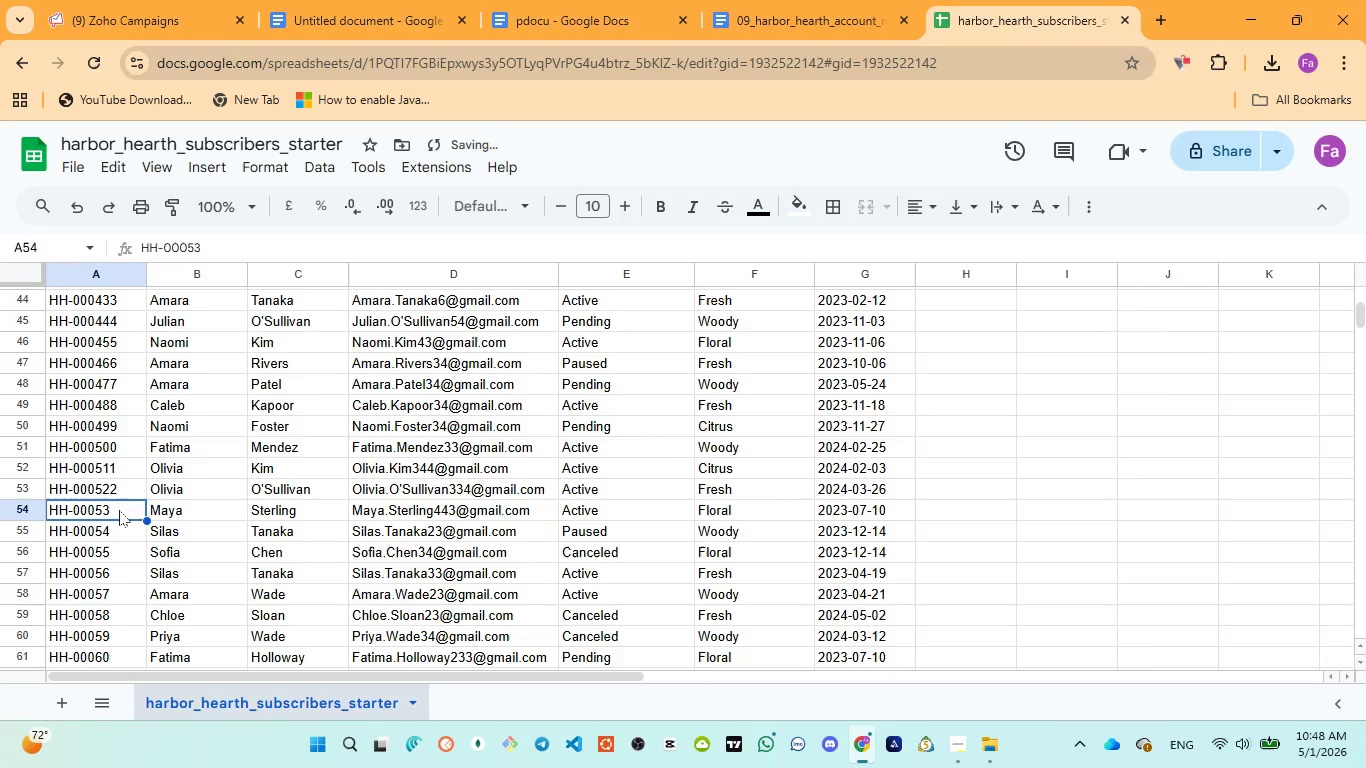 
double_click([119, 509])
 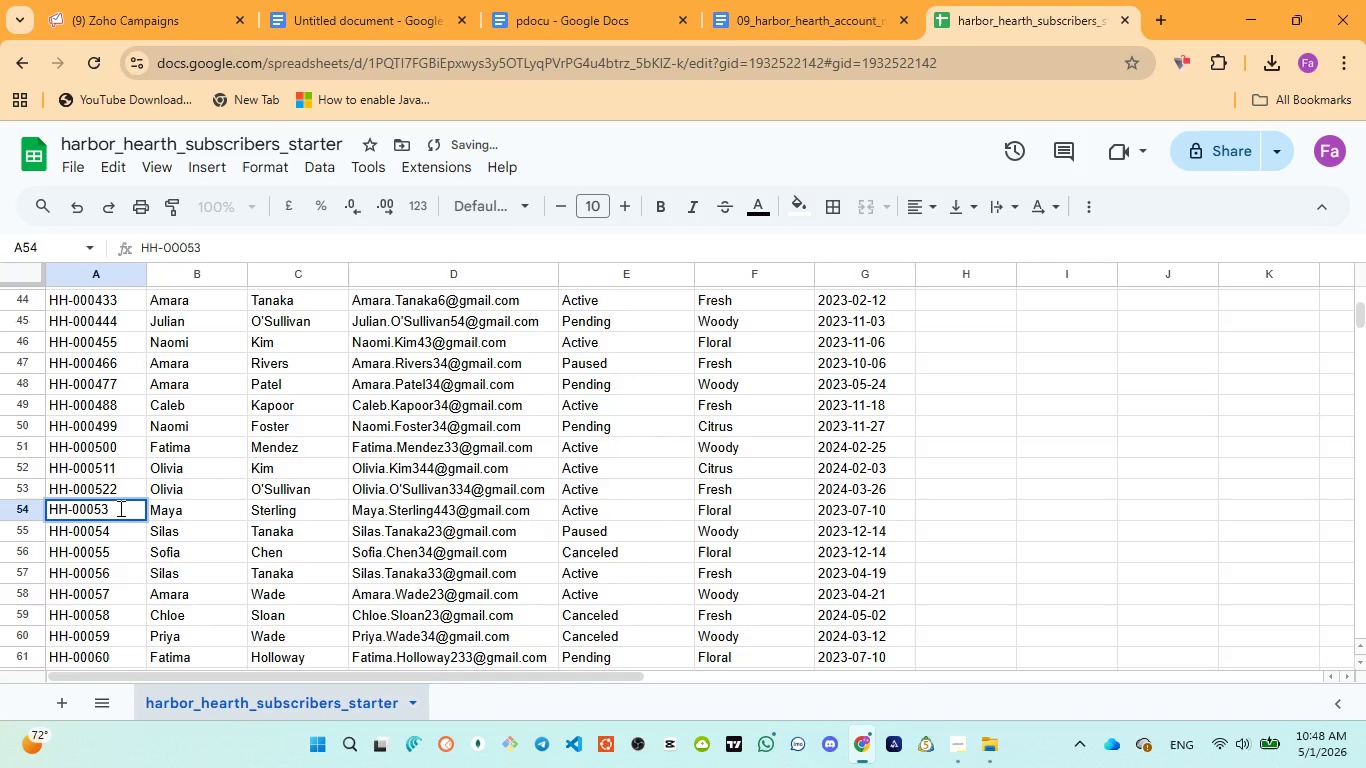 
key(3)
 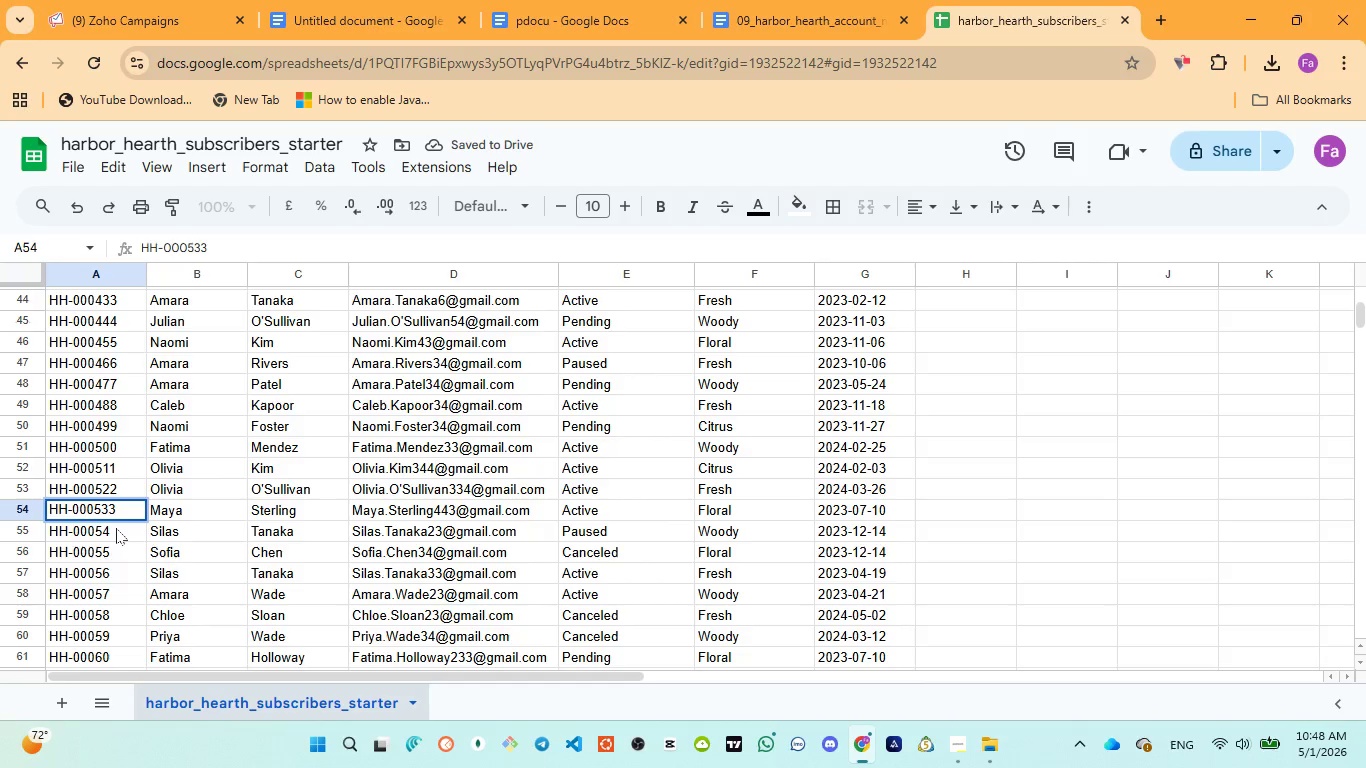 
double_click([116, 528])
 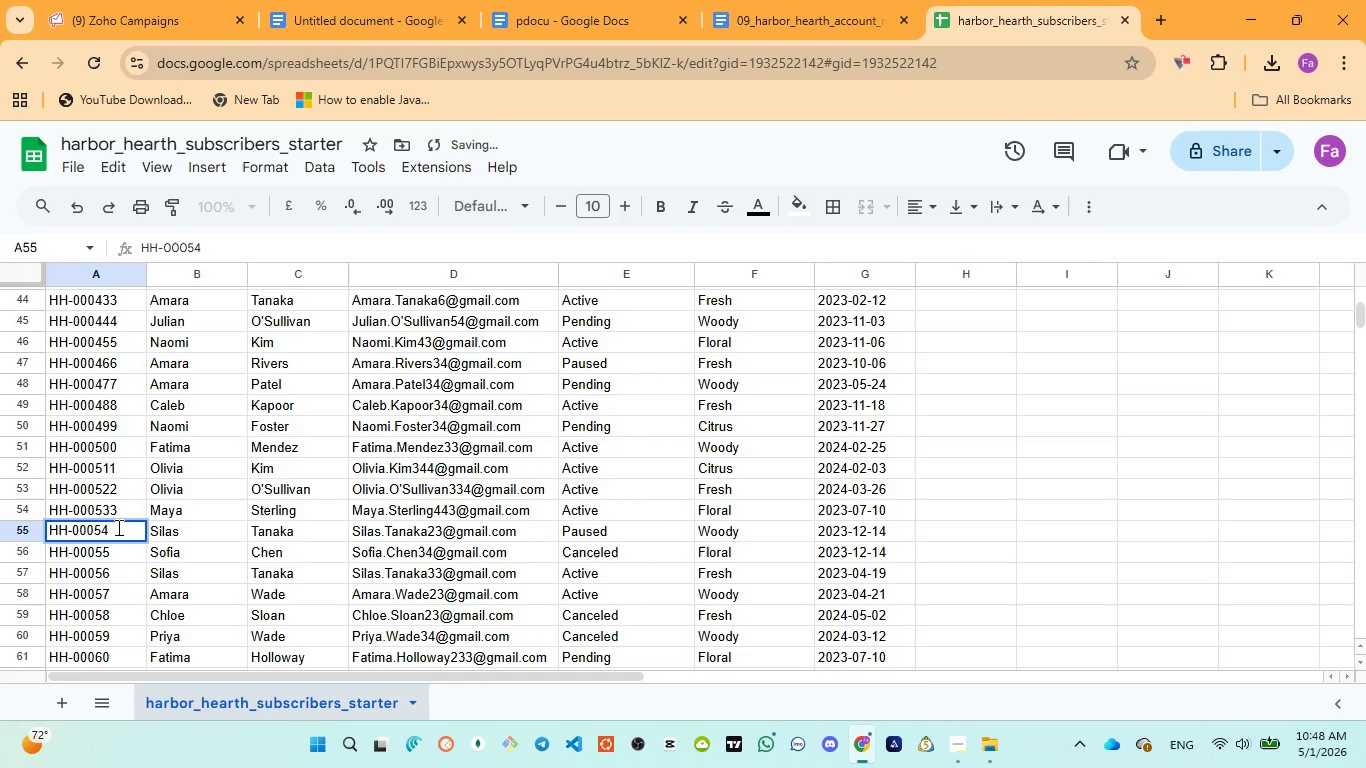 
key(4)
 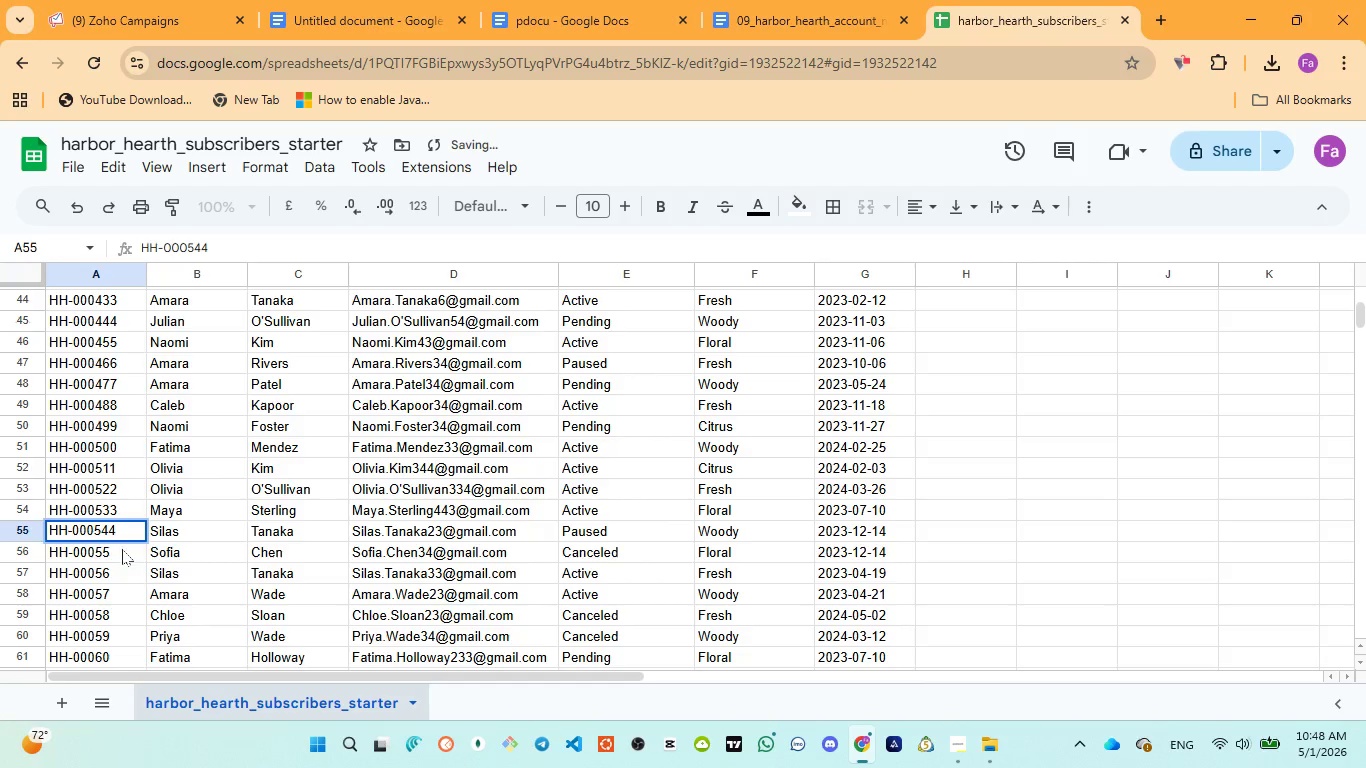 
double_click([122, 549])
 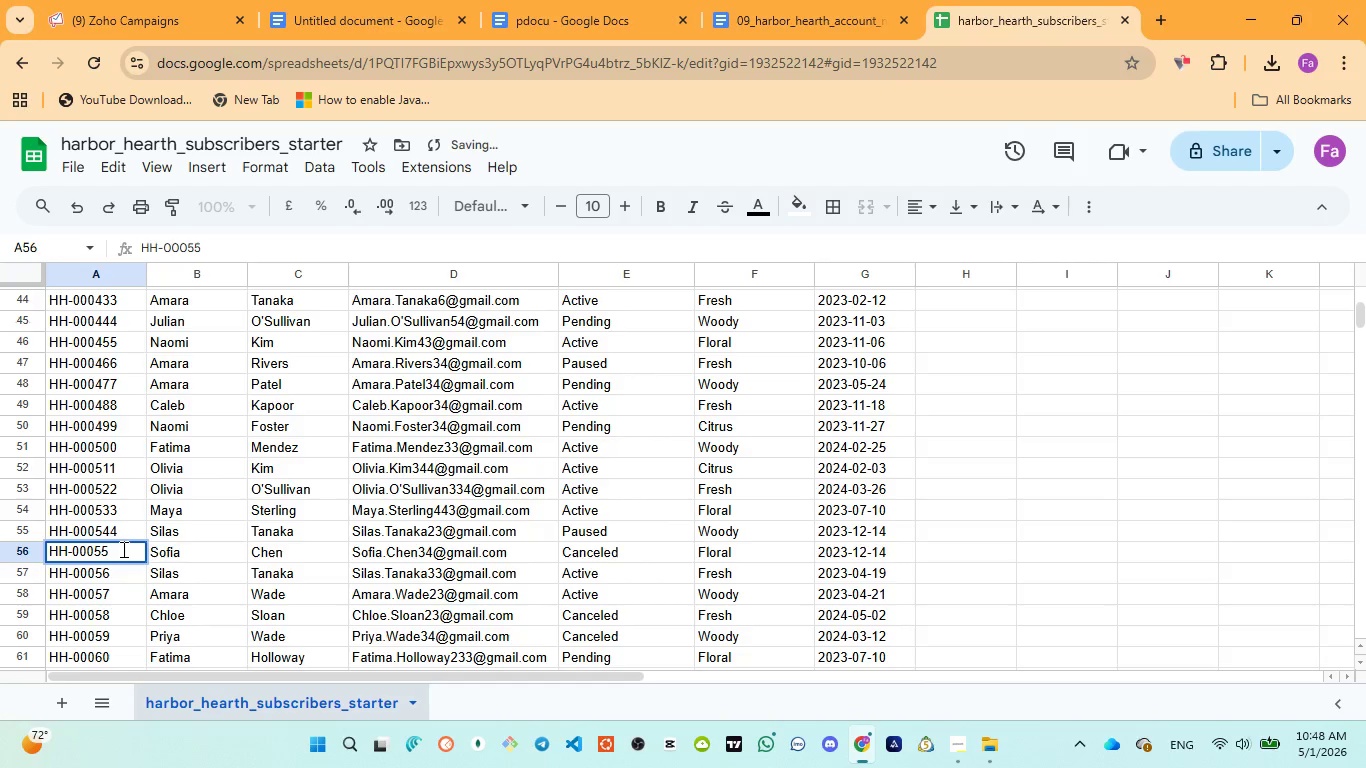 
key(5)
 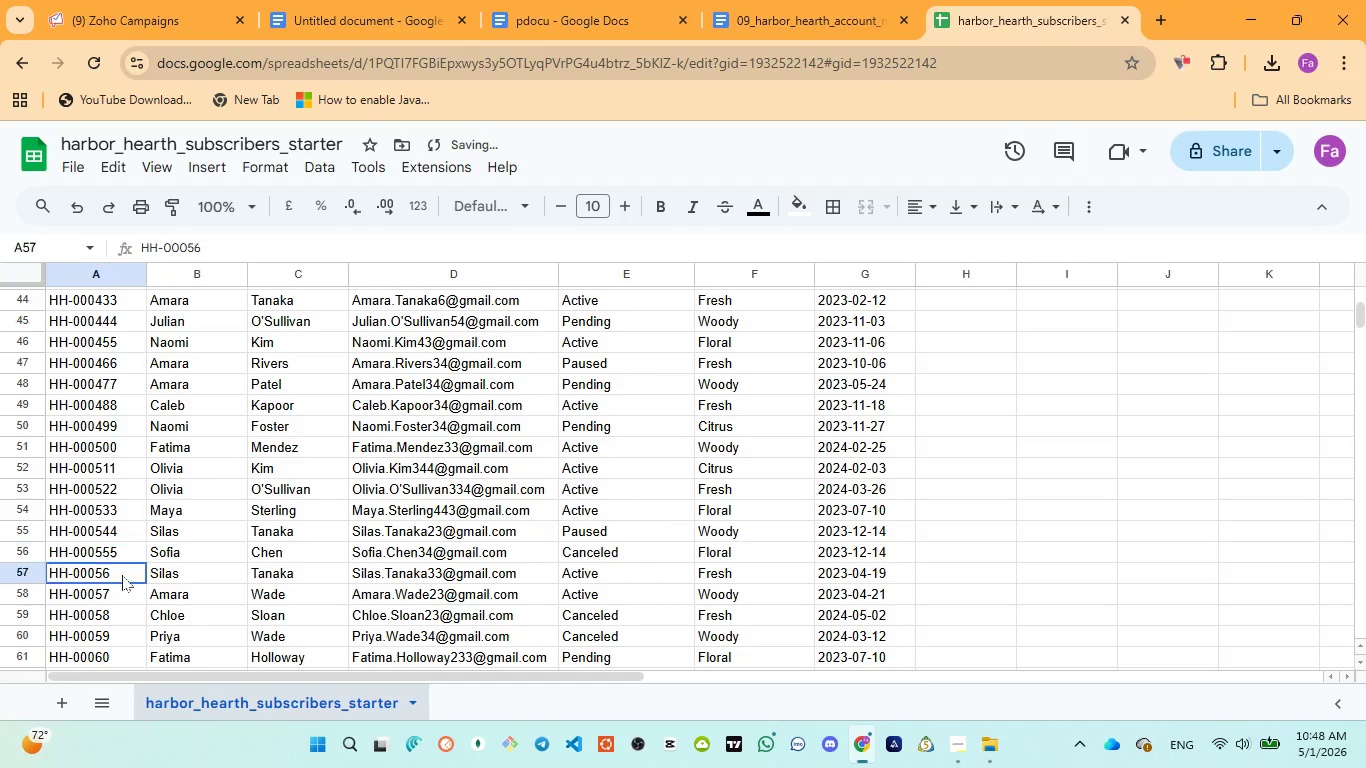 
double_click([122, 574])
 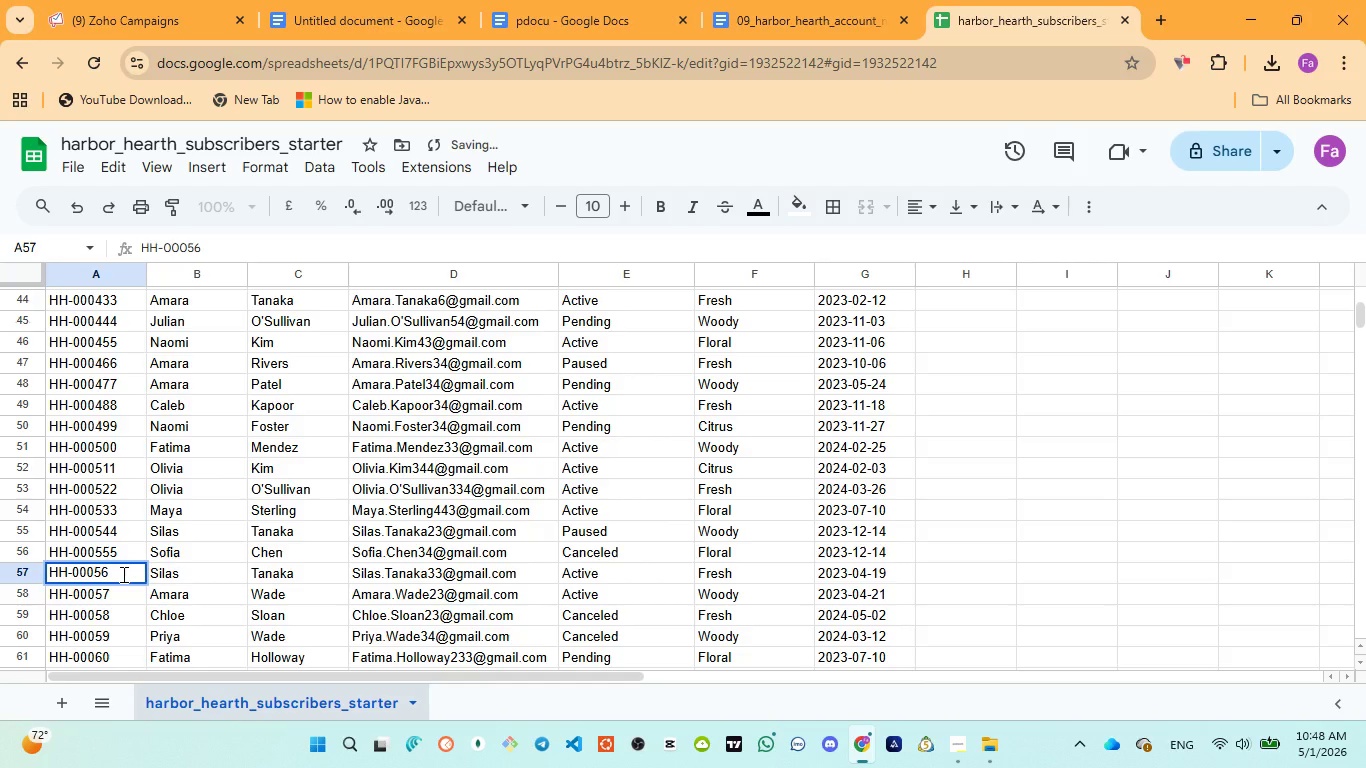 
key(6)
 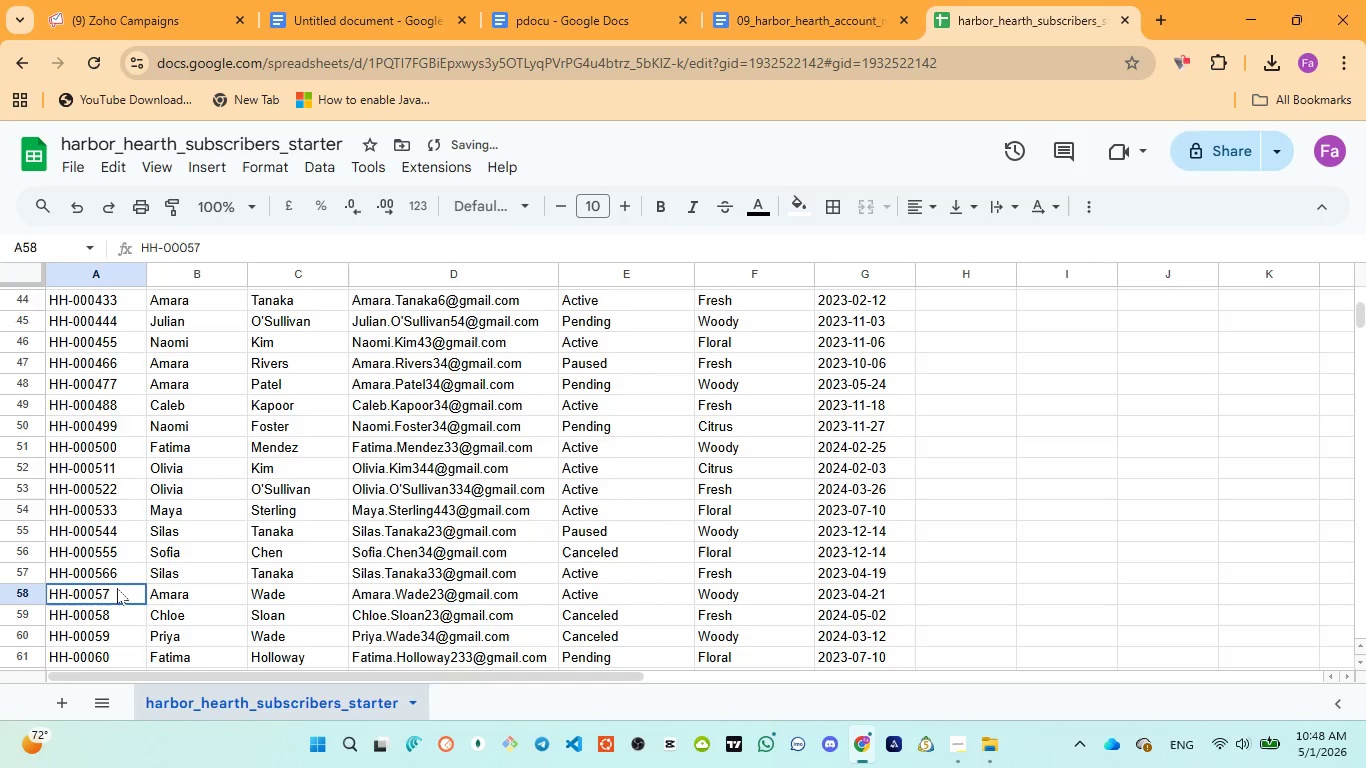 
double_click([117, 588])
 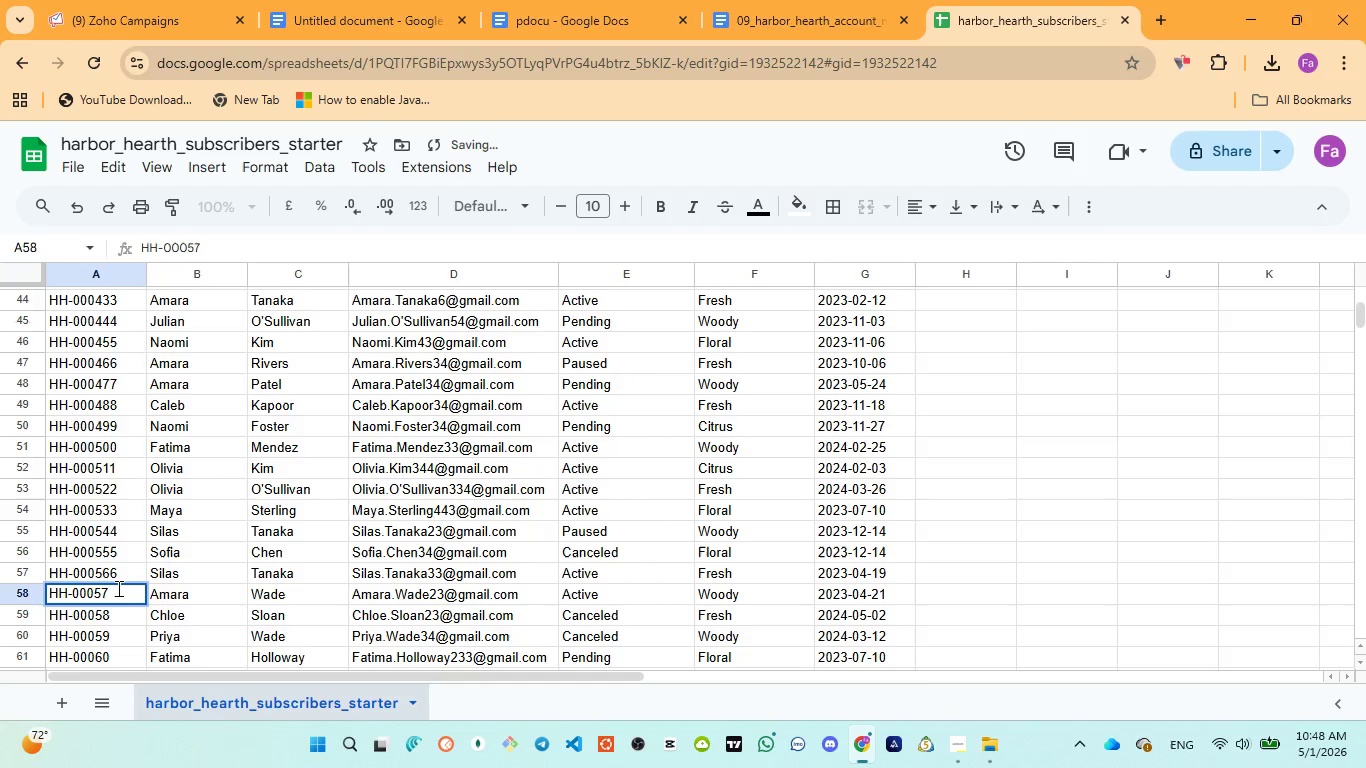 
key(7)
 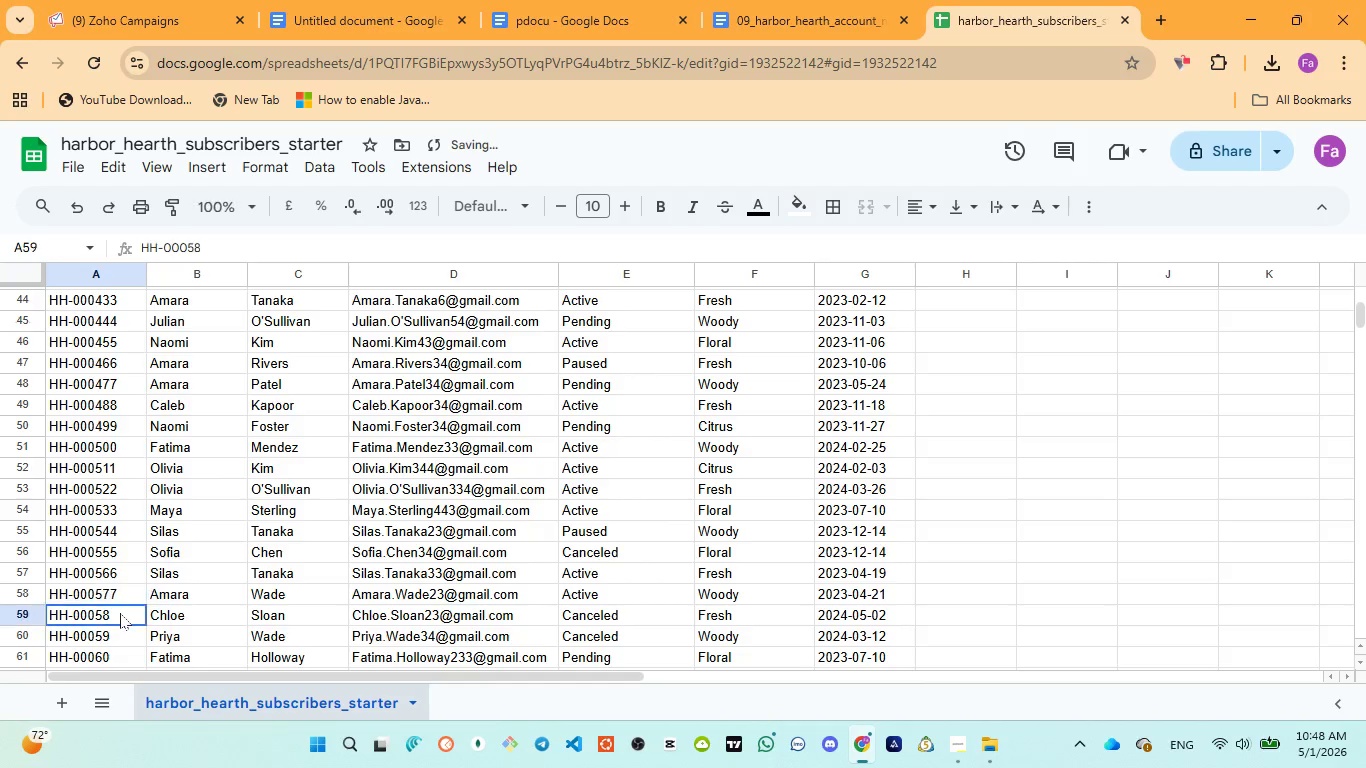 
double_click([120, 613])
 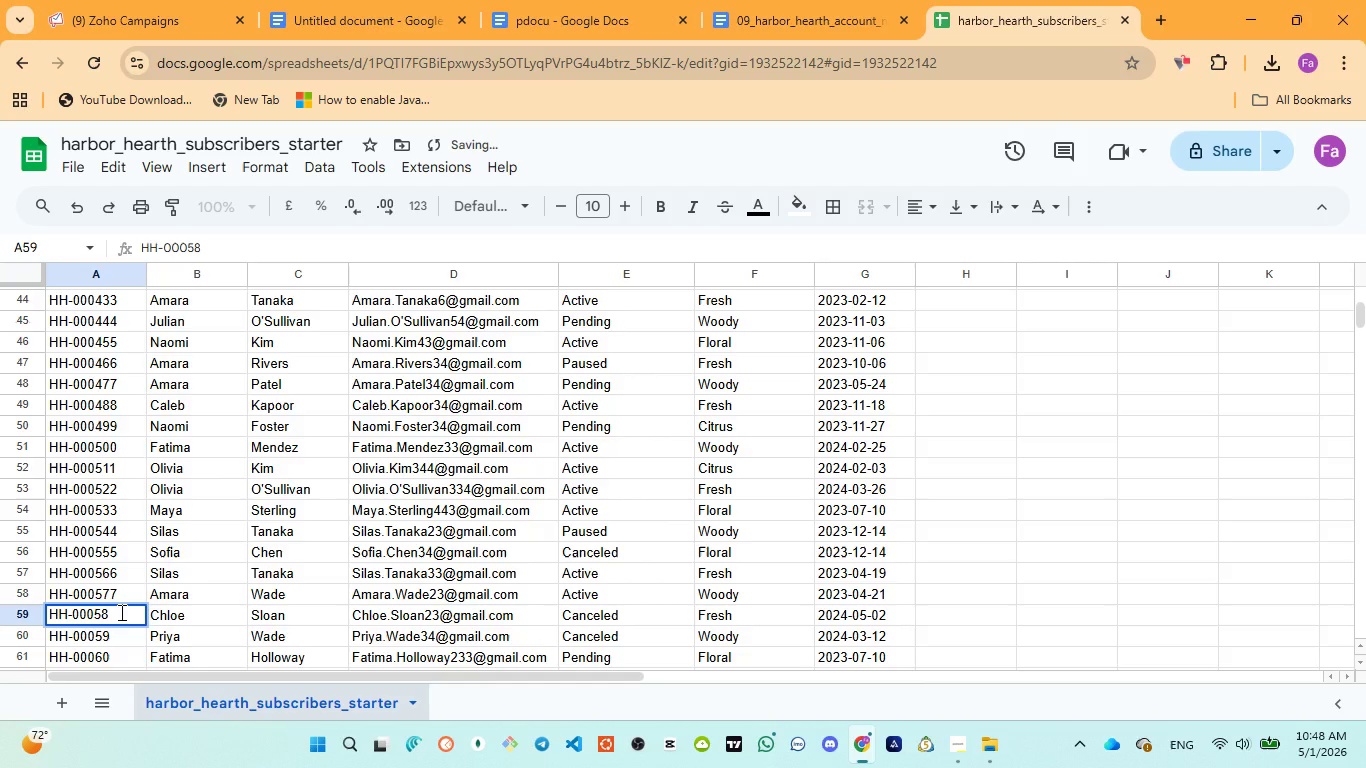 
key(8)
 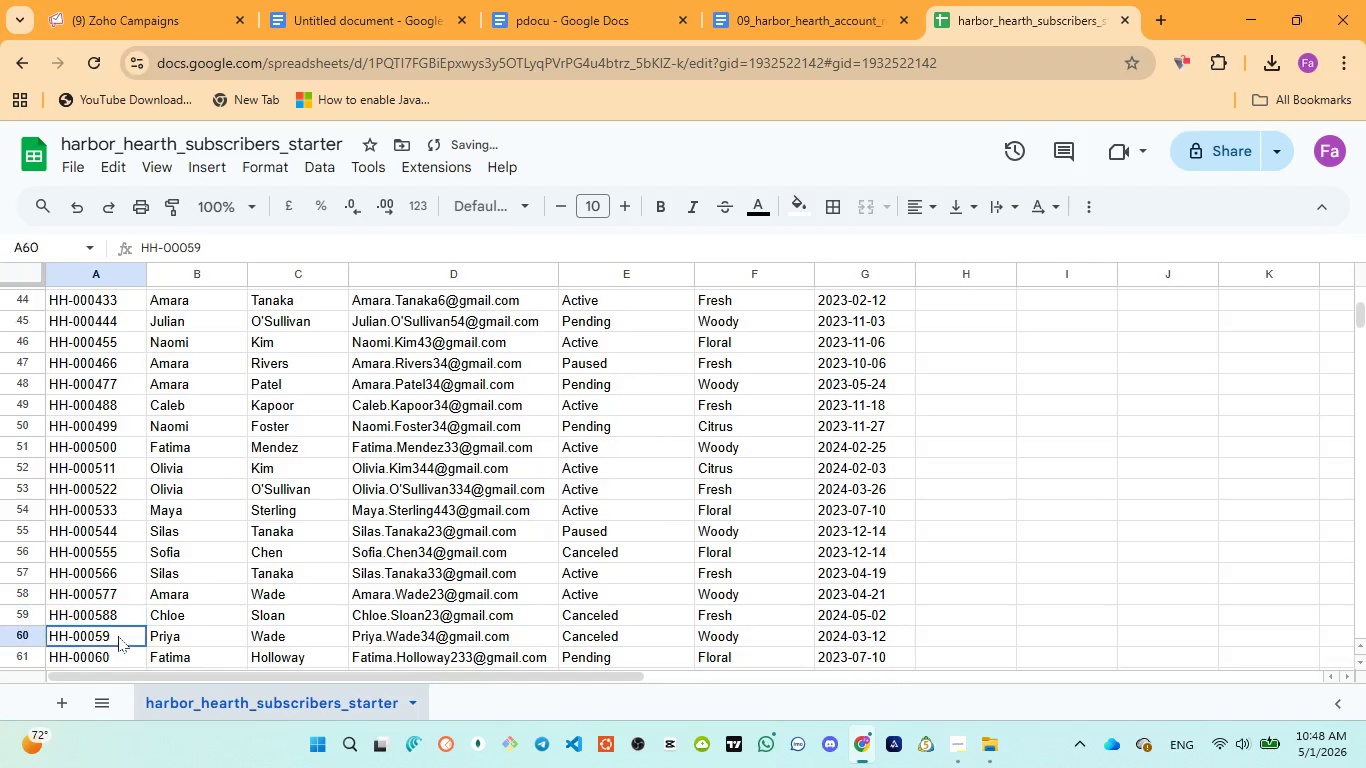 
double_click([118, 635])
 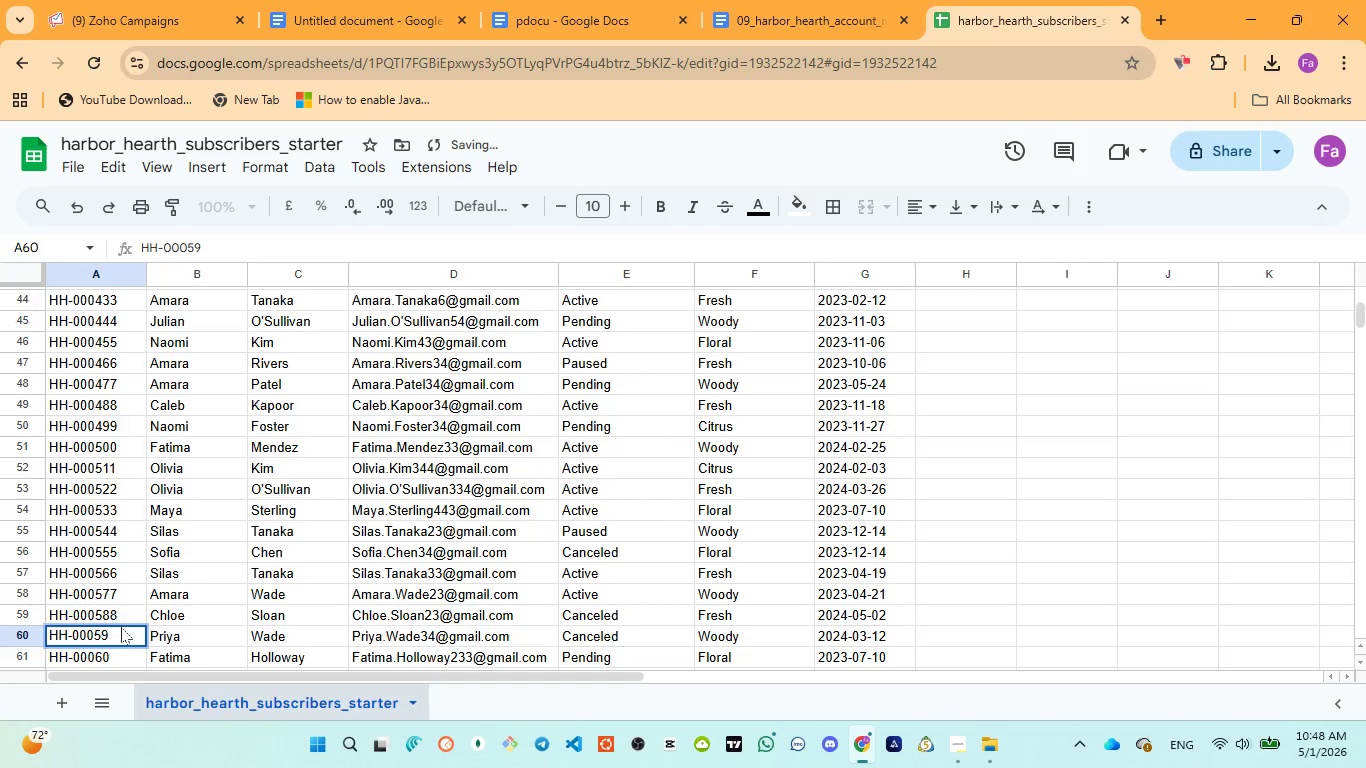 
key(9)
 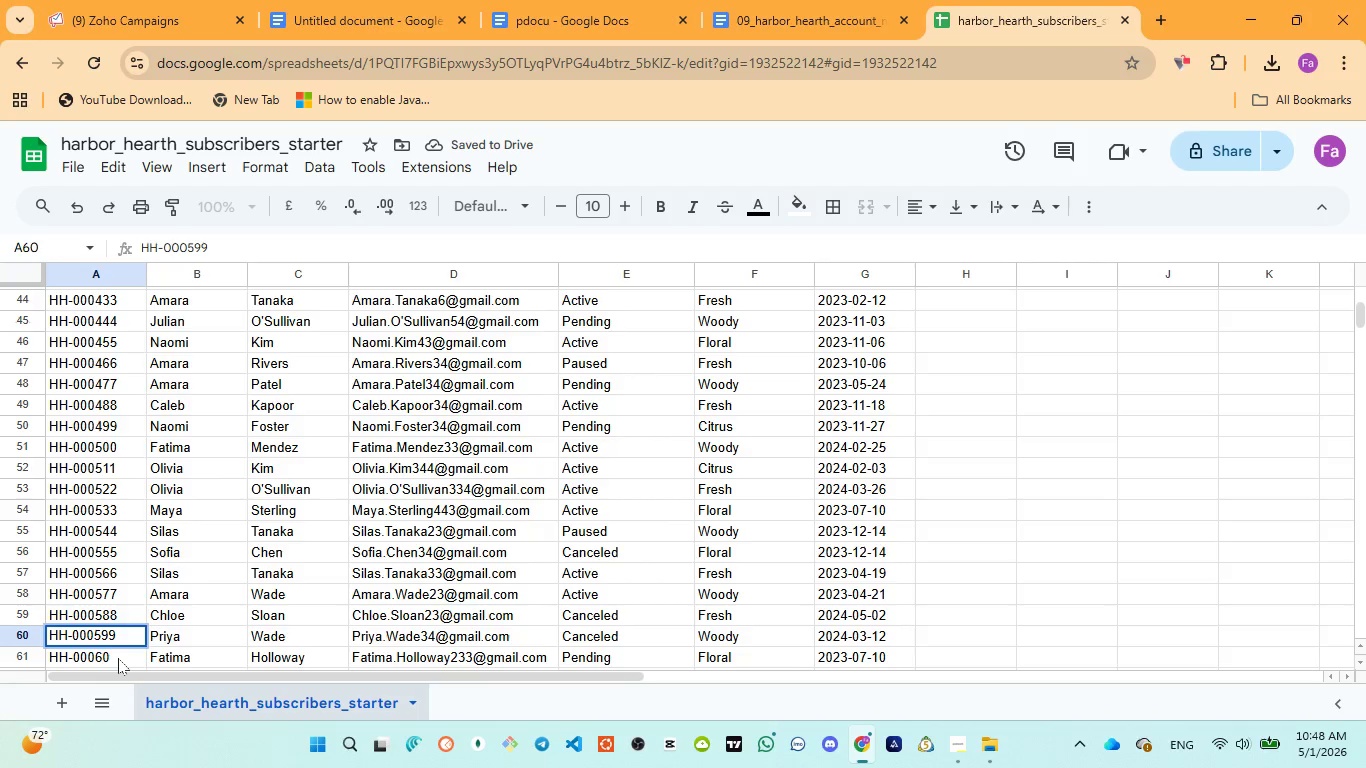 
left_click([119, 658])
 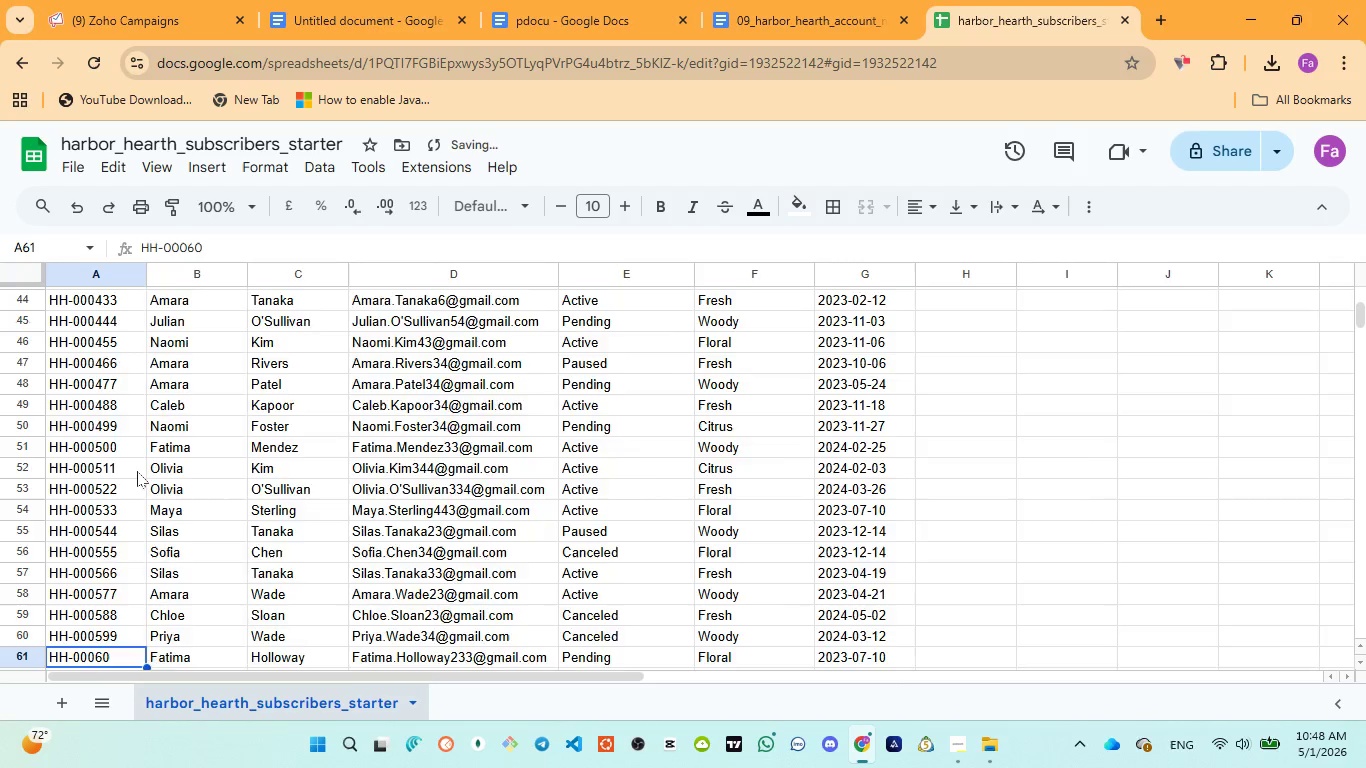 
scroll: coordinate [135, 471], scroll_direction: down, amount: 2.0
 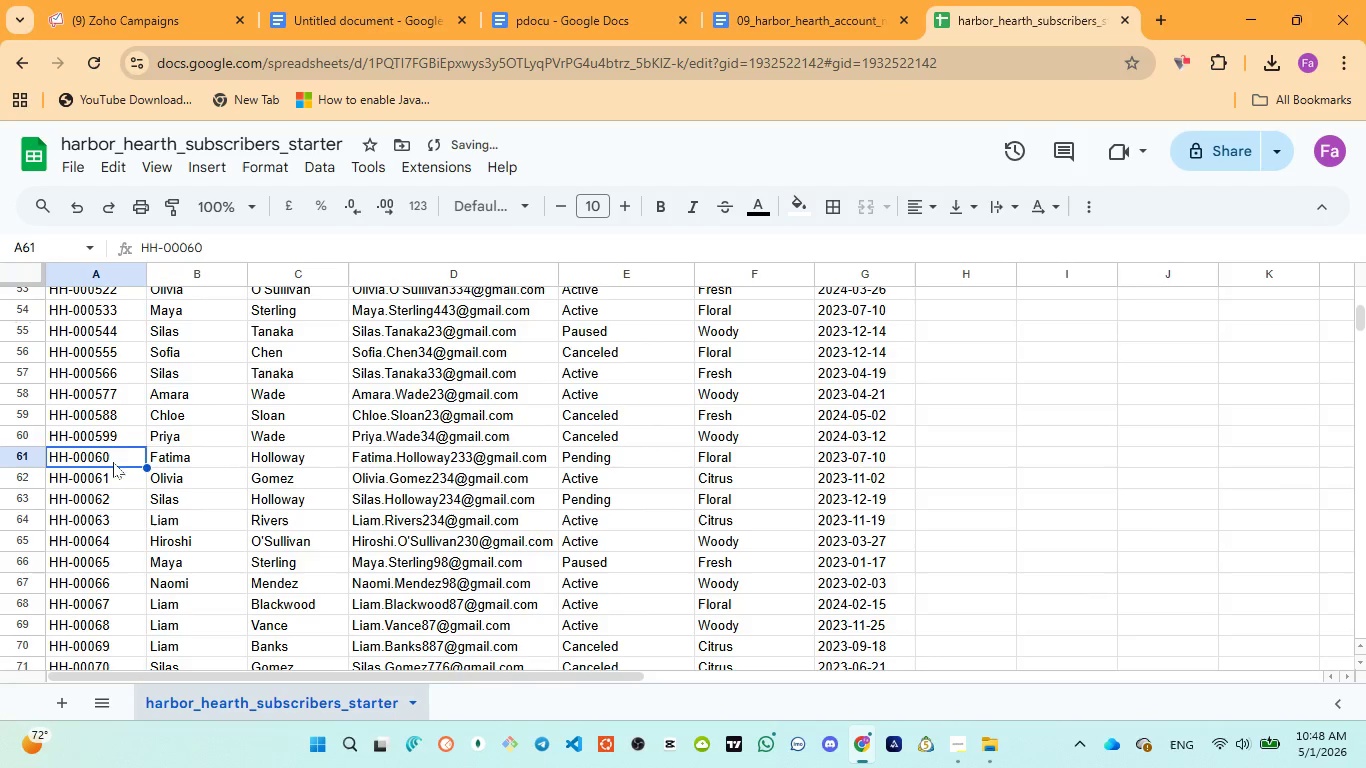 
double_click([114, 461])
 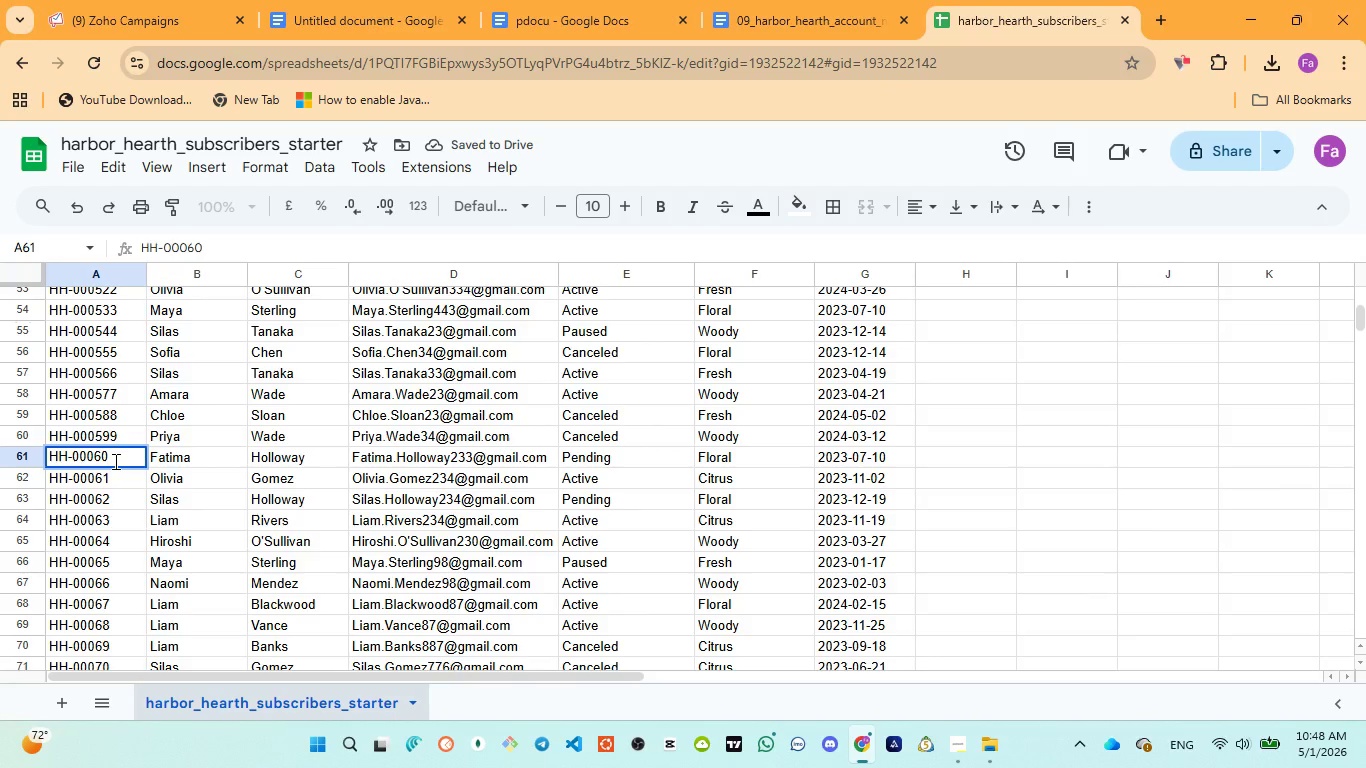 
key(0)
 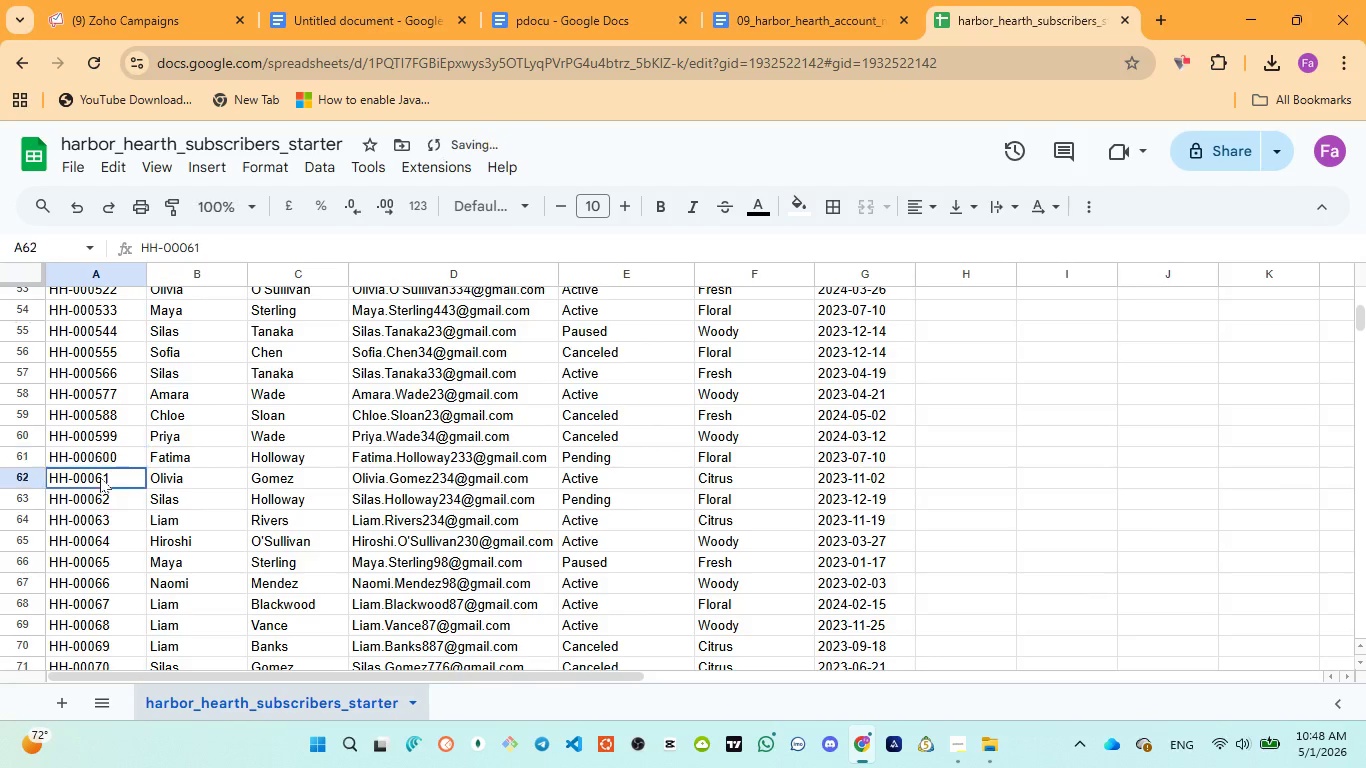 
double_click([100, 477])
 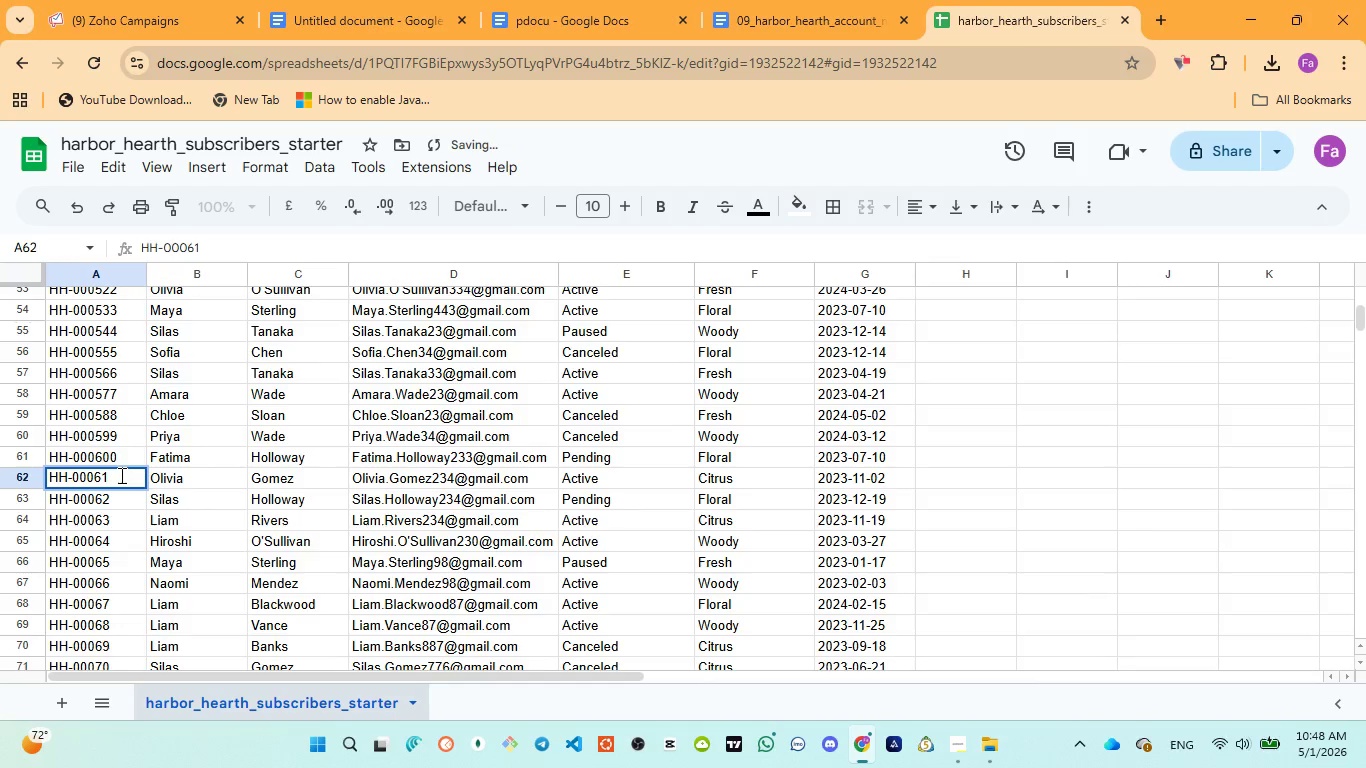 
key(1)
 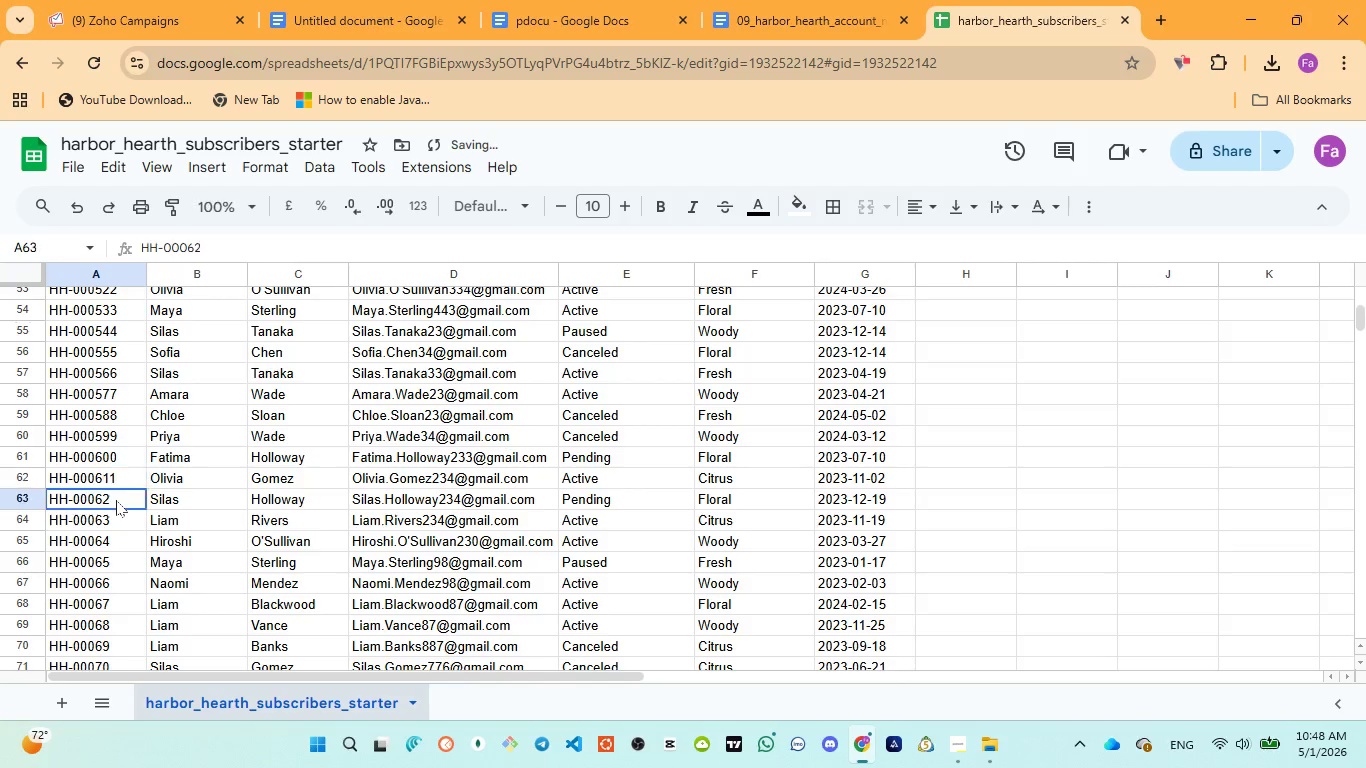 
double_click([116, 500])
 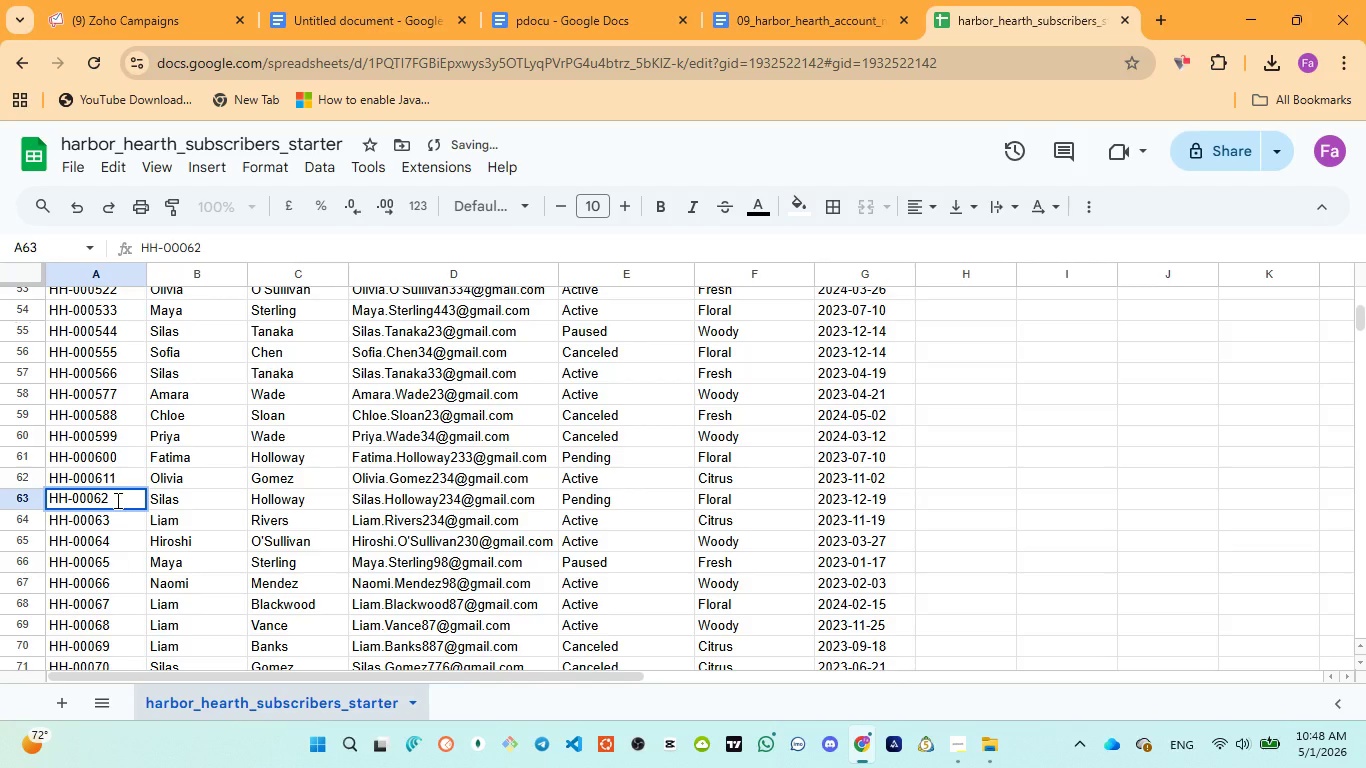 
key(2)
 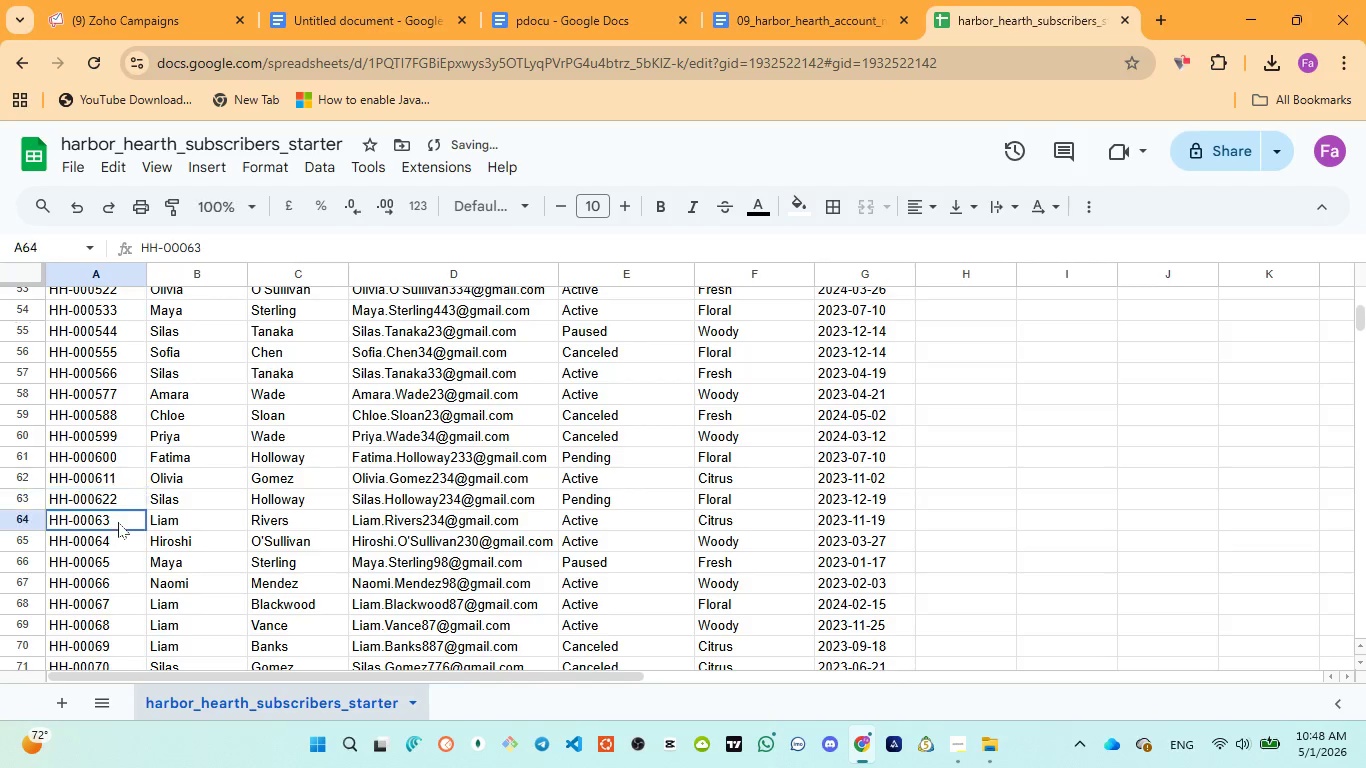 
double_click([118, 522])
 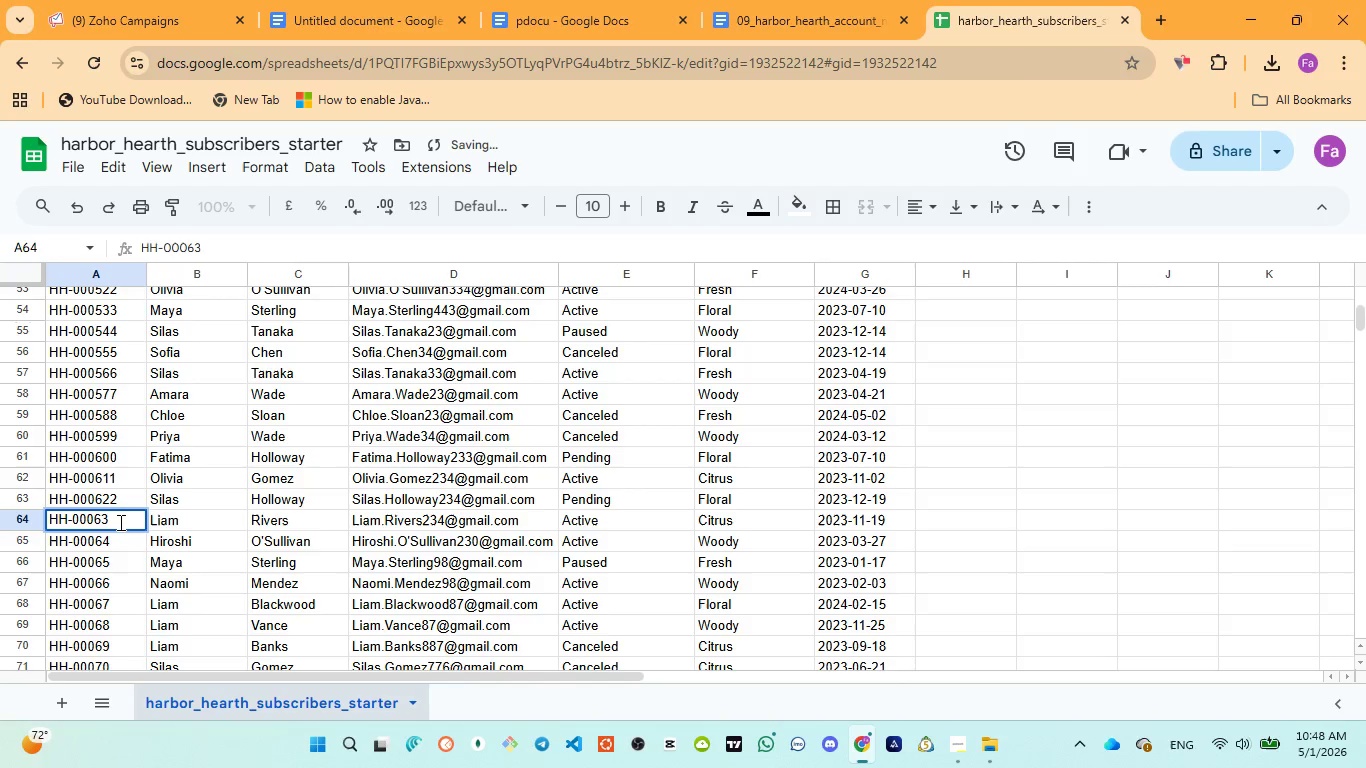 
key(3)
 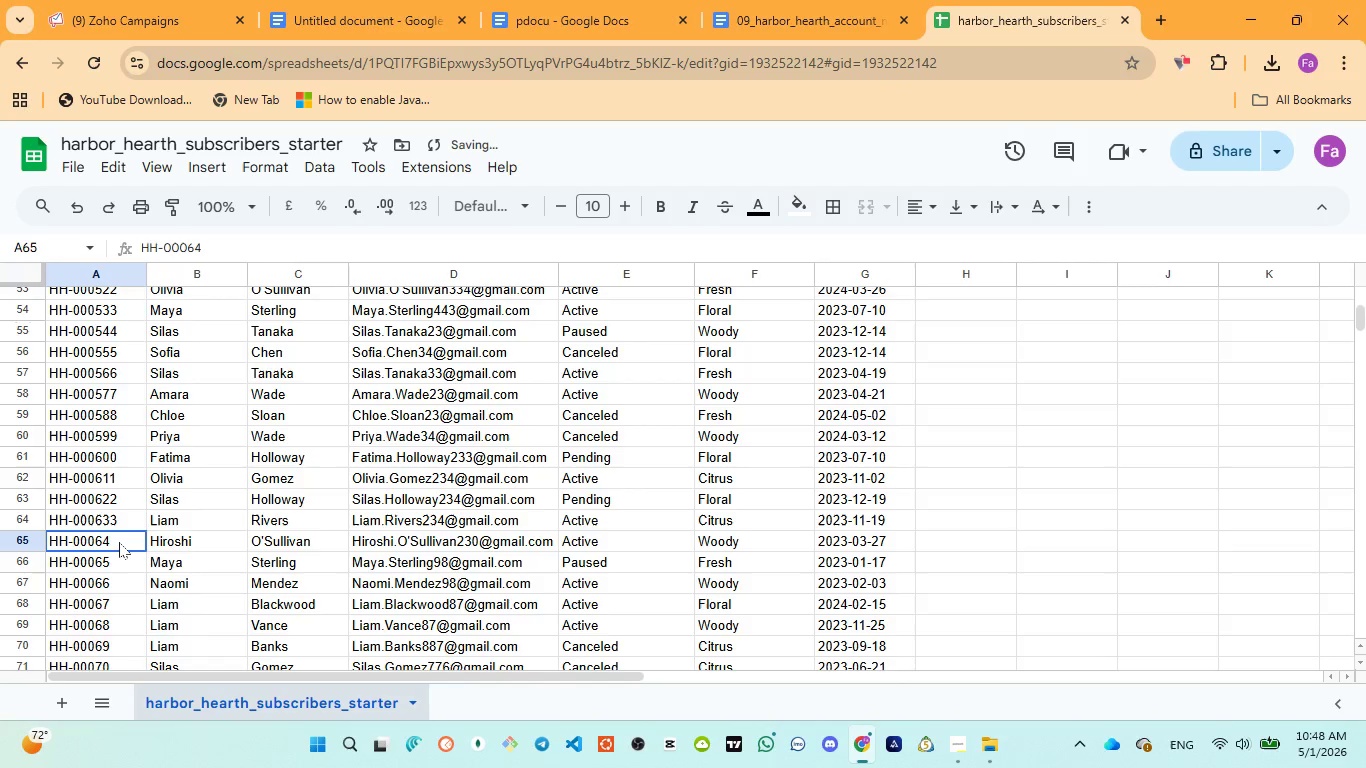 
double_click([119, 542])
 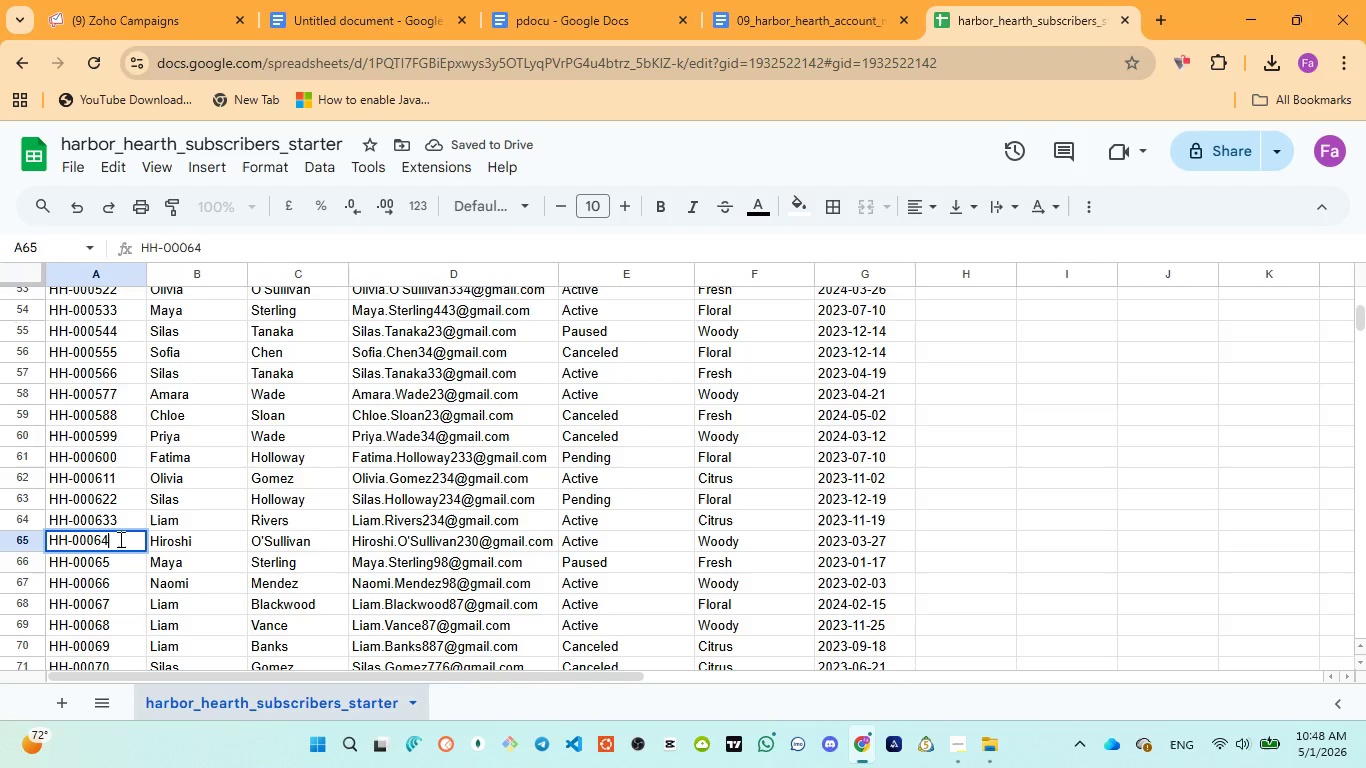 
wait(8.61)
 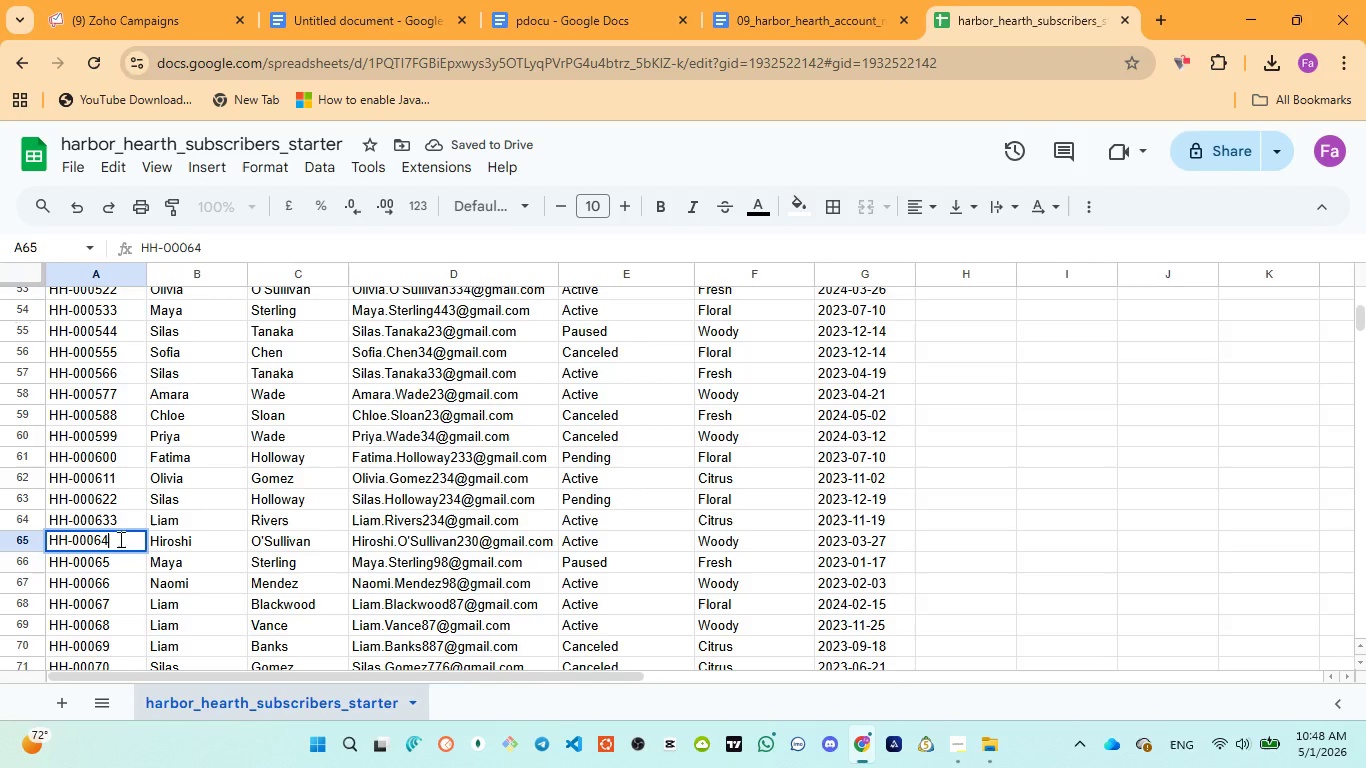 
key(4)
 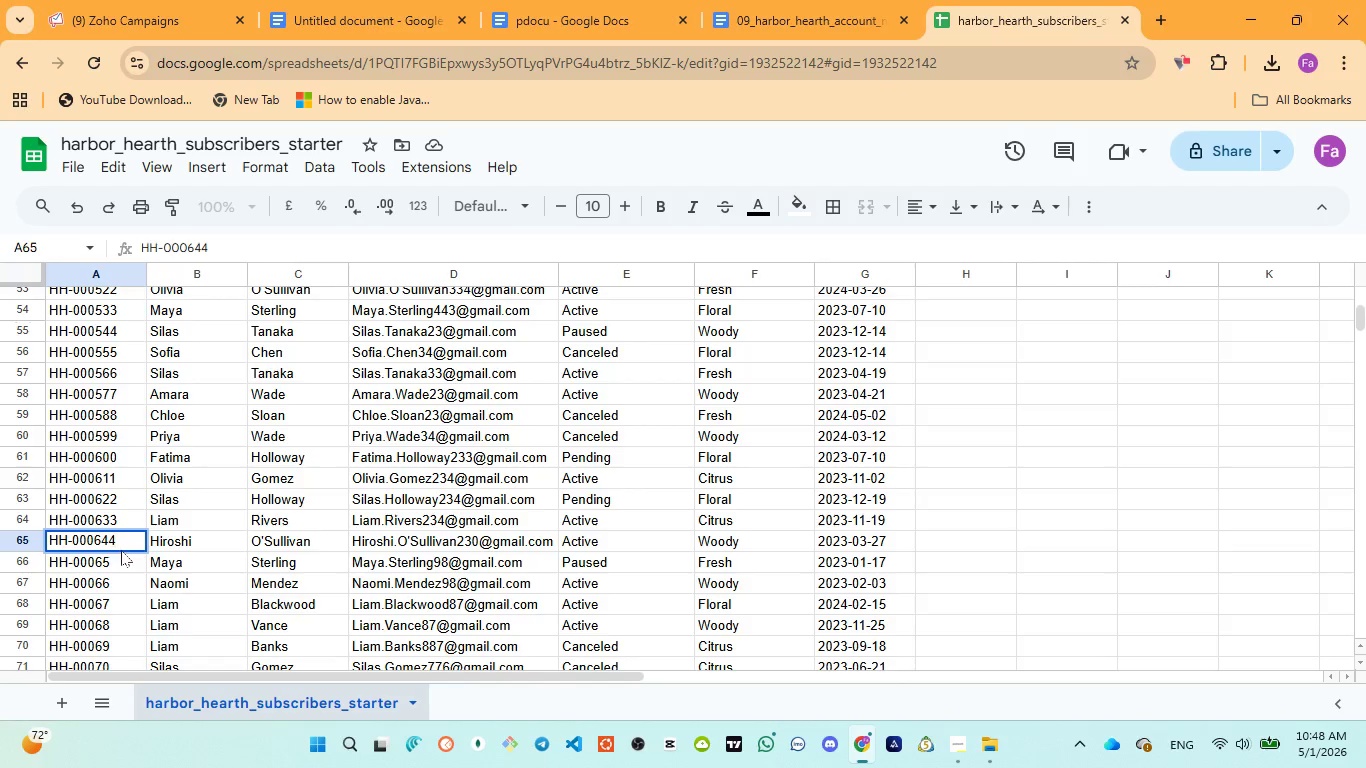 
left_click([121, 550])
 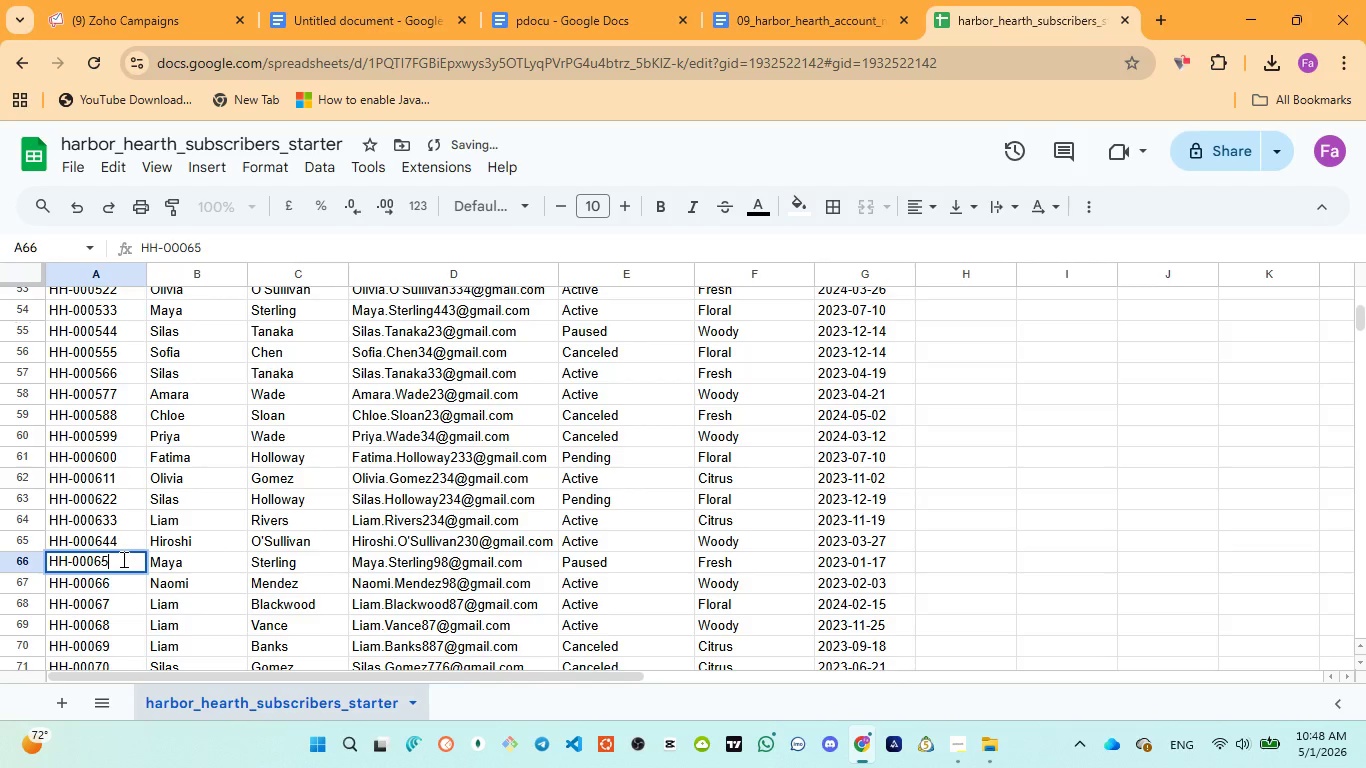 
key(5)
 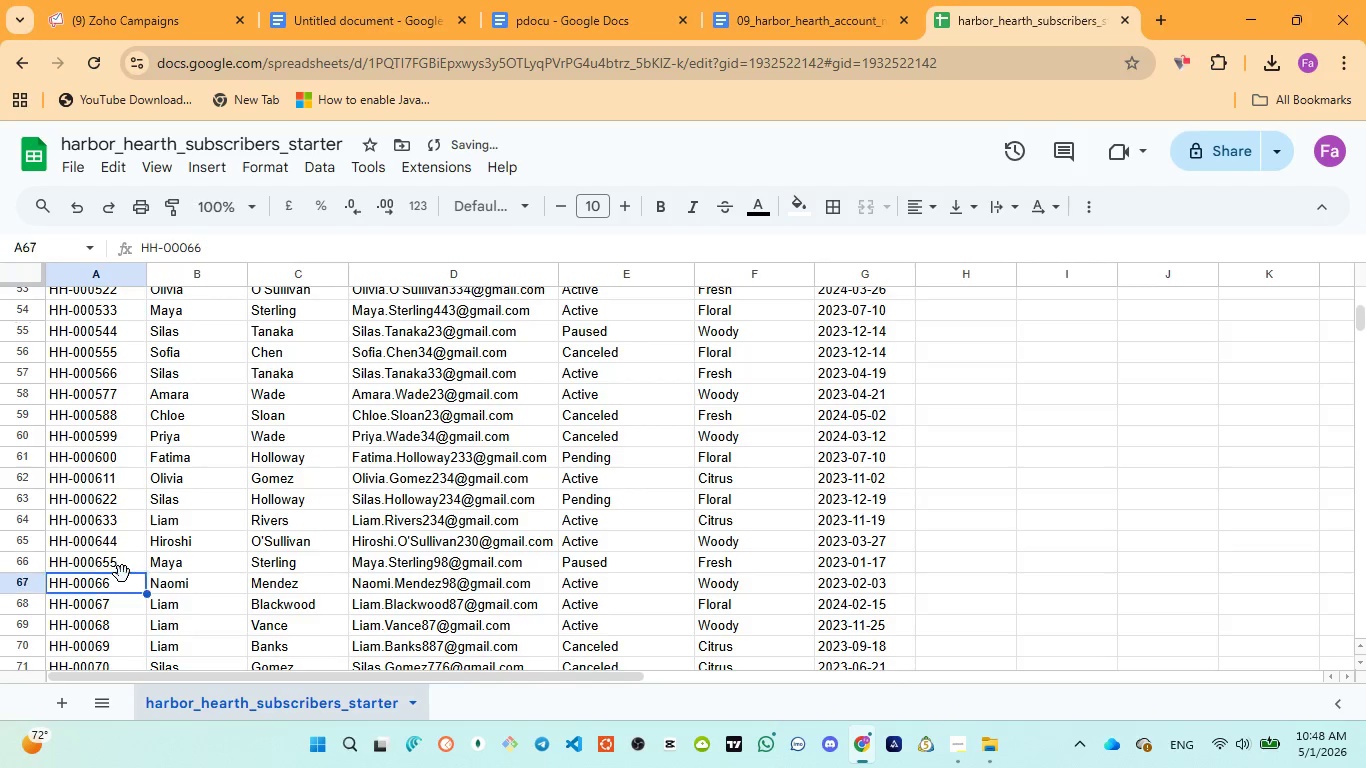 
double_click([122, 574])
 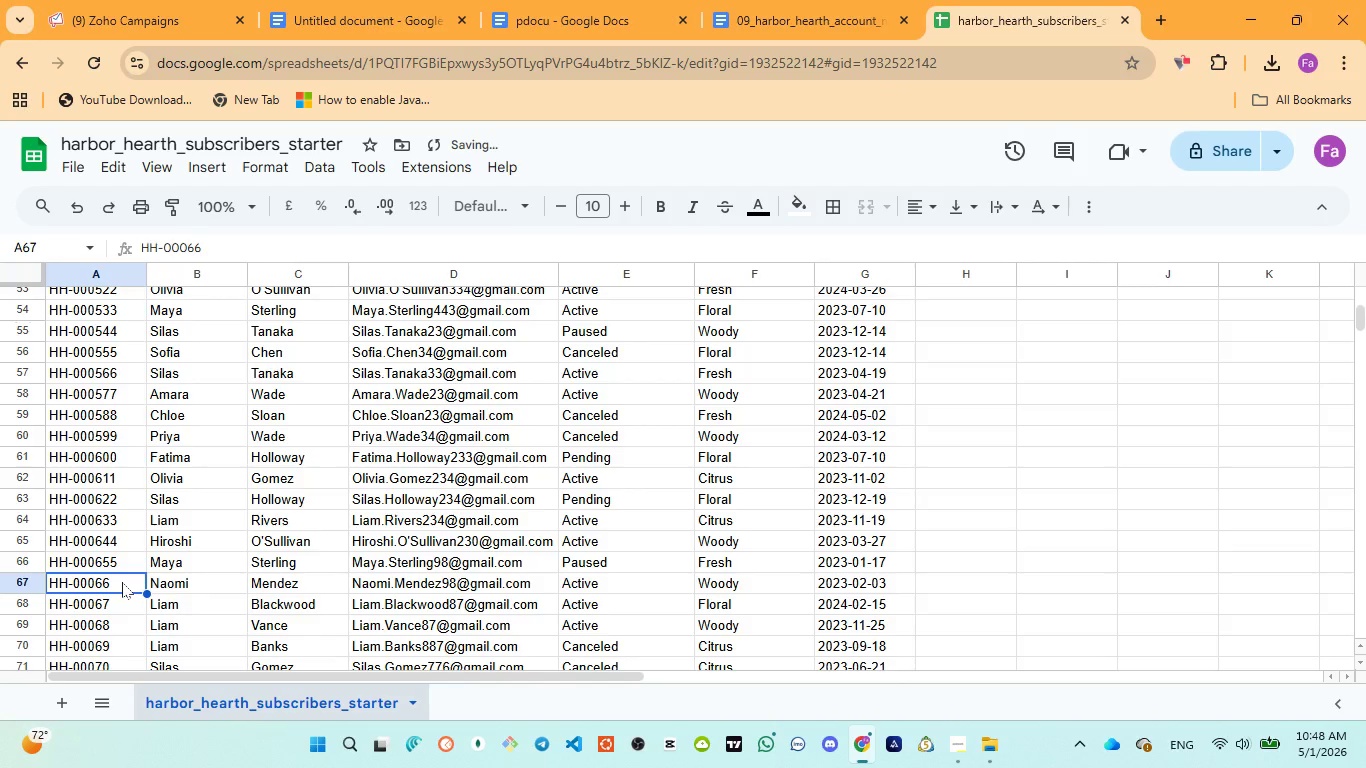 
double_click([122, 582])
 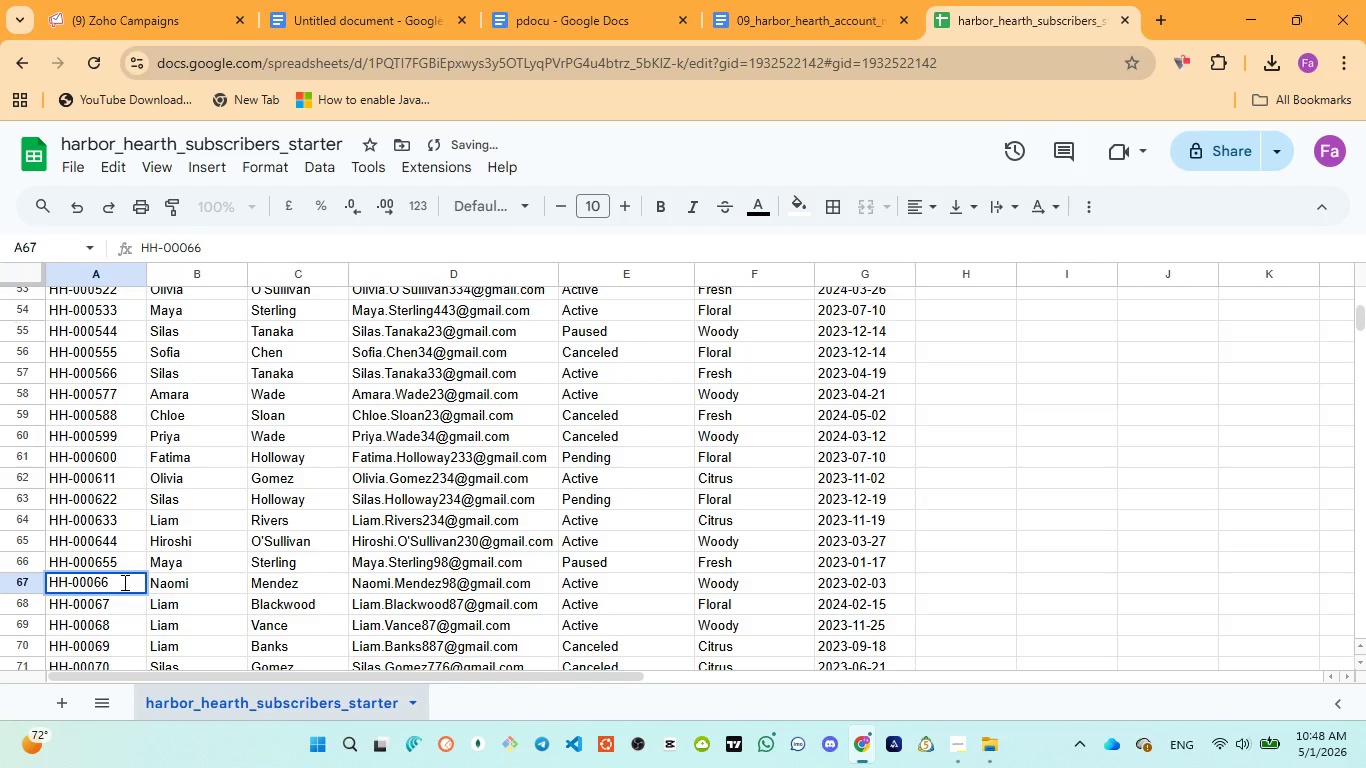 
key(6)
 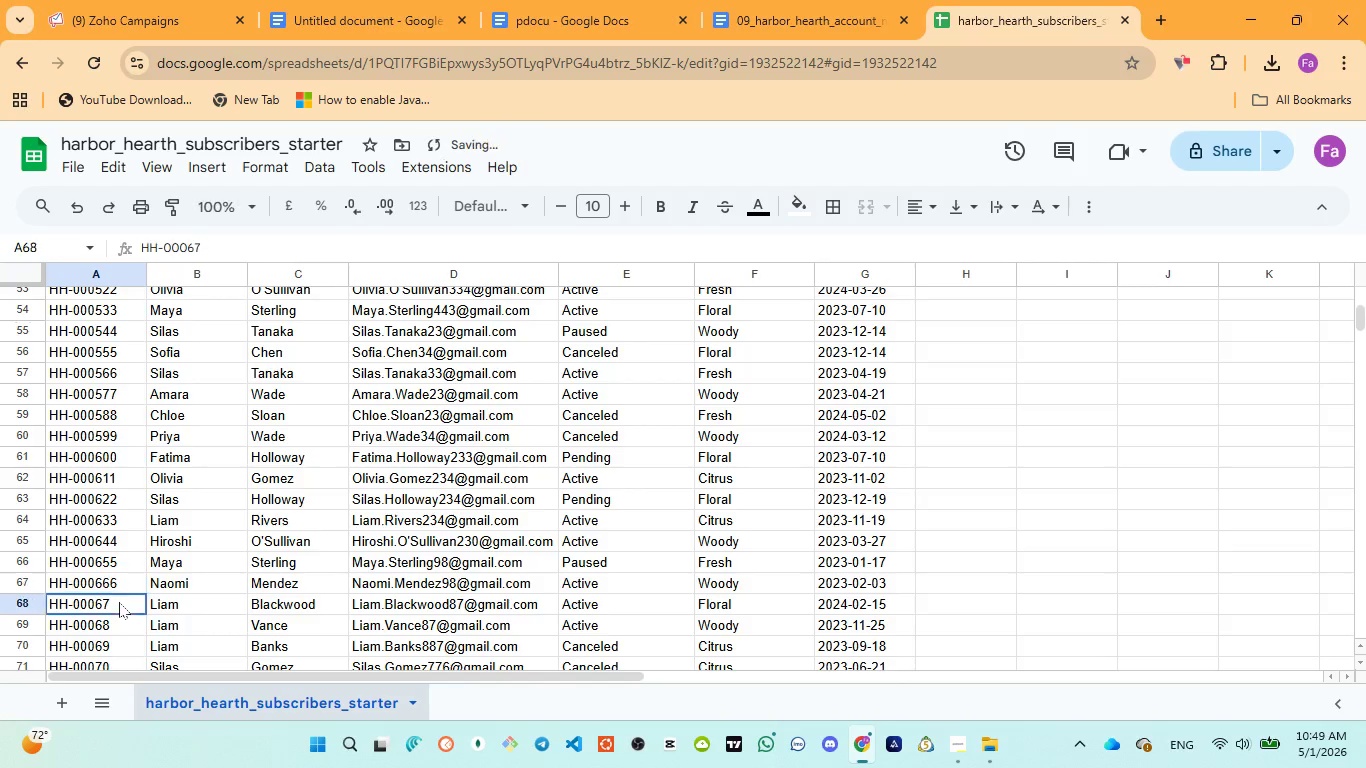 
double_click([118, 602])
 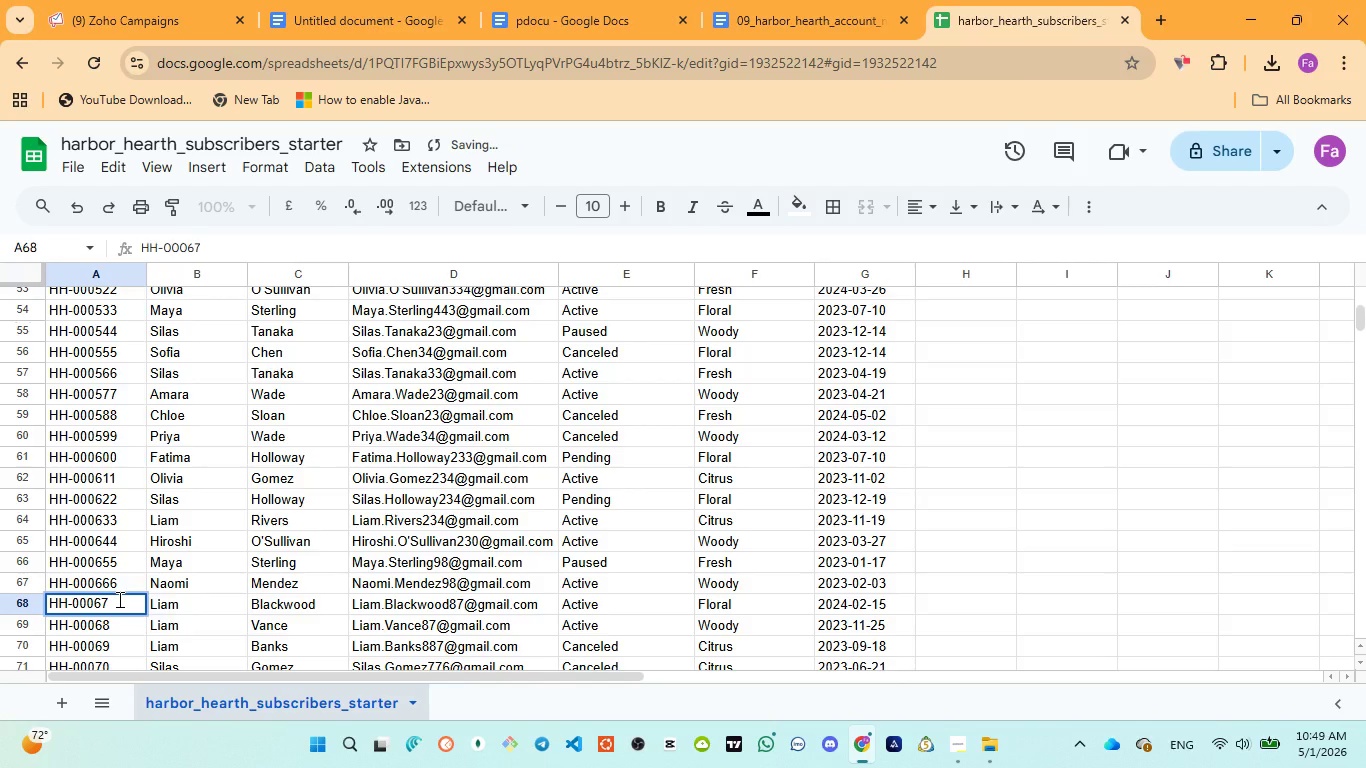 
key(7)
 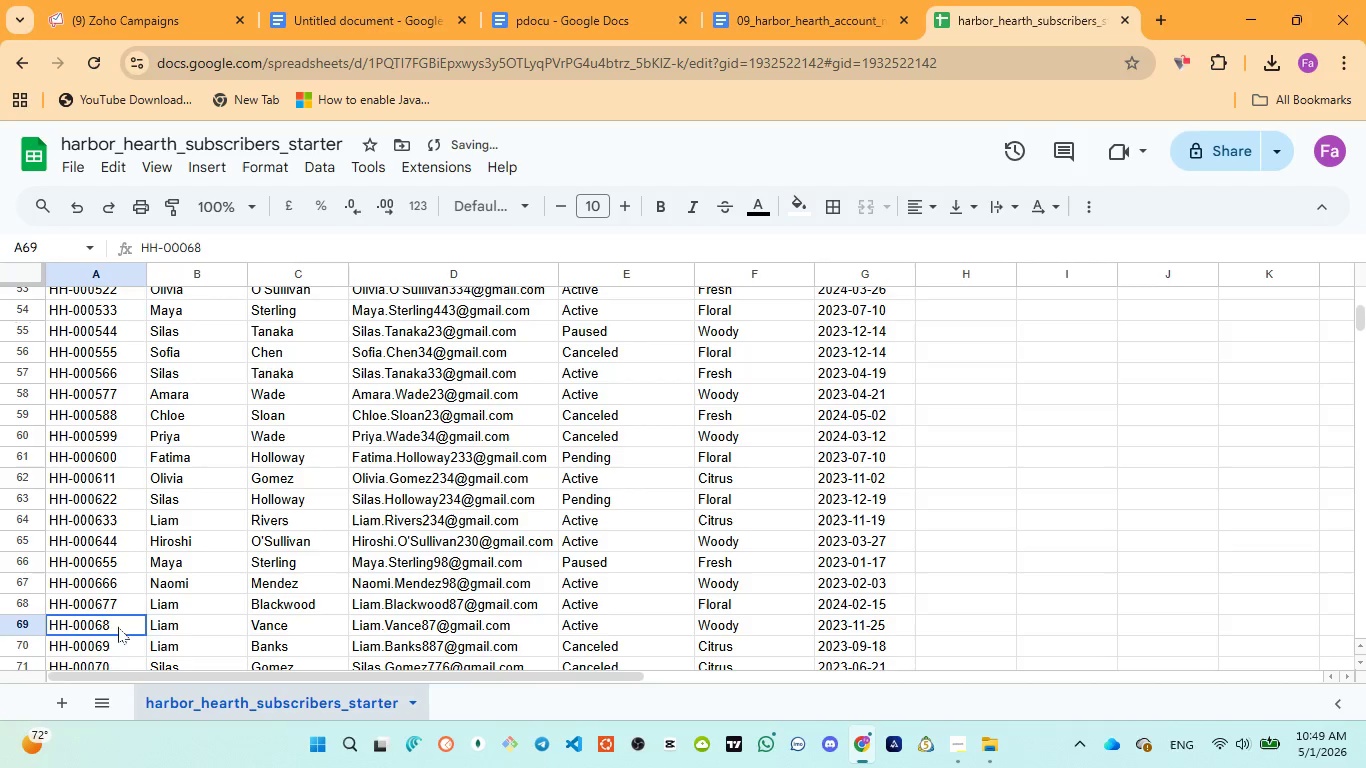 
double_click([117, 623])
 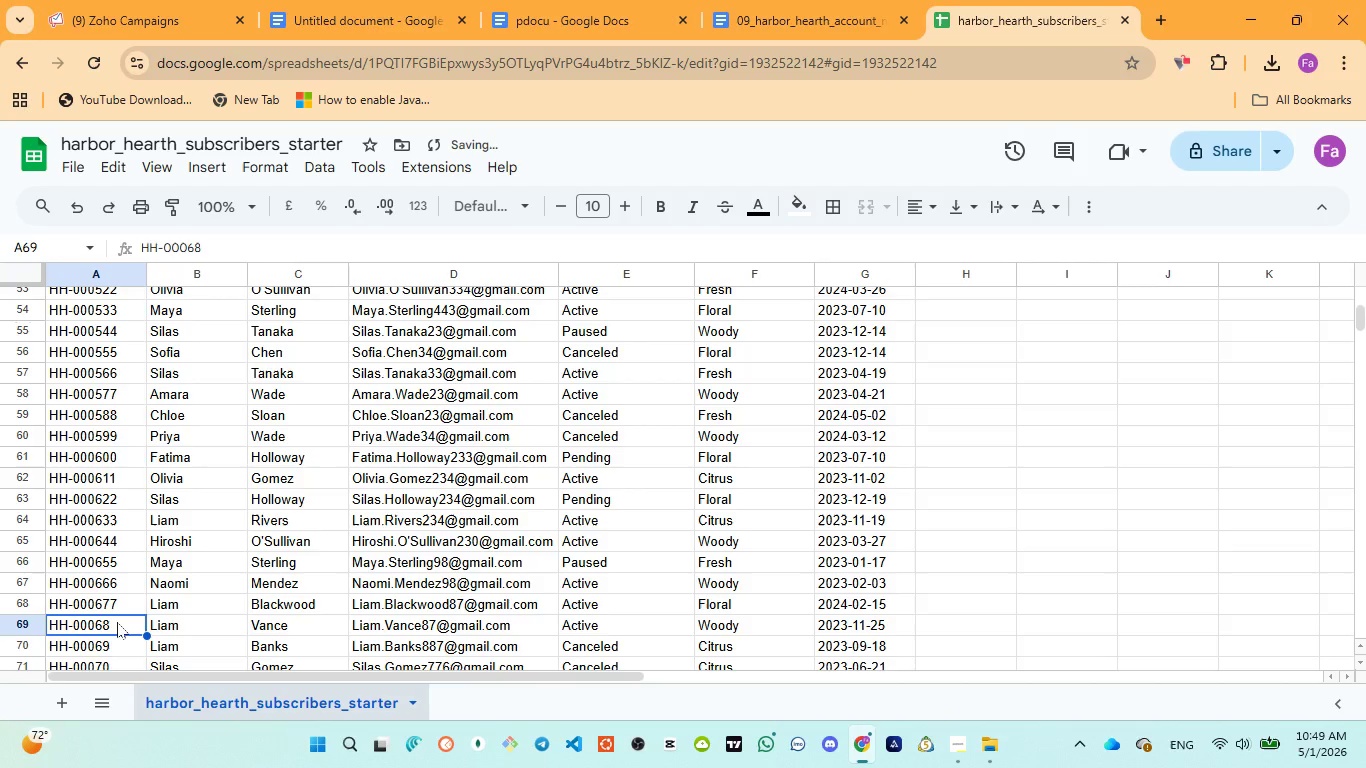 
double_click([117, 622])
 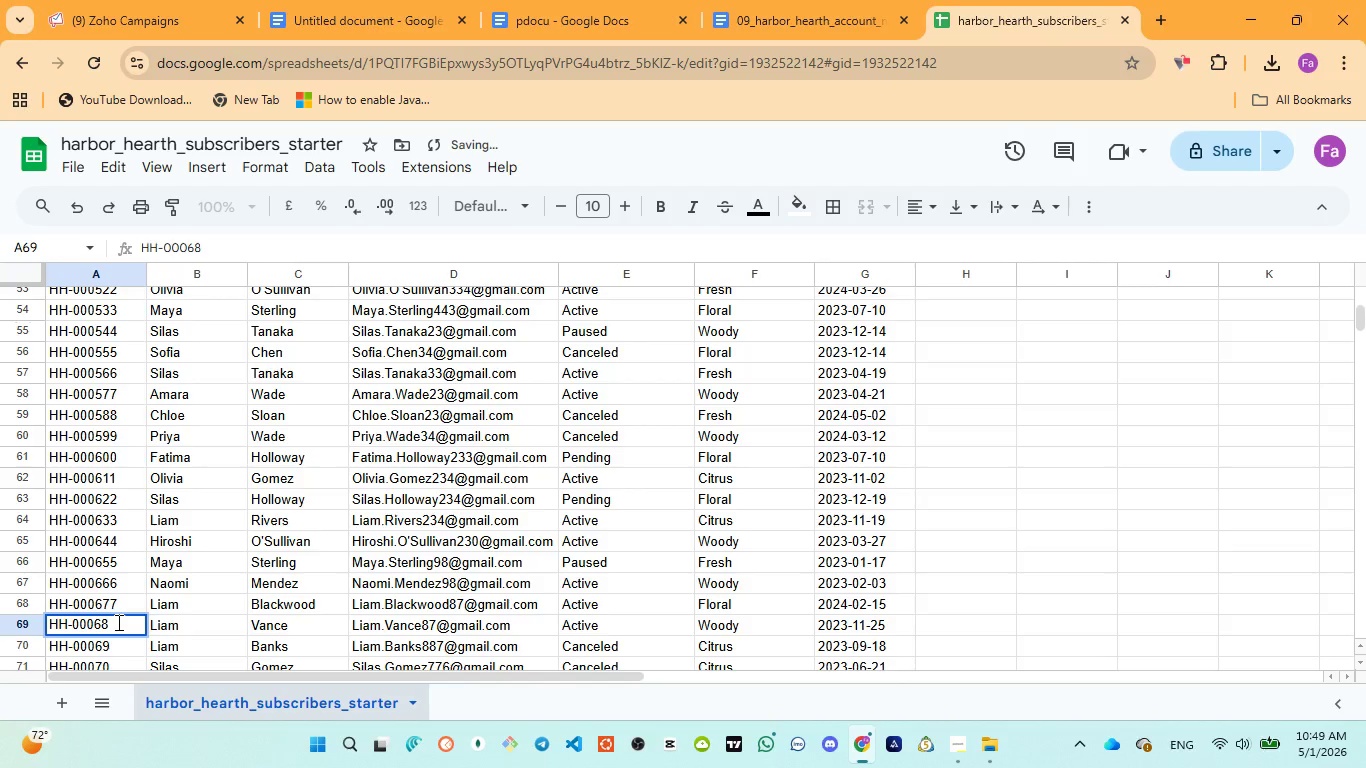 
key(8)
 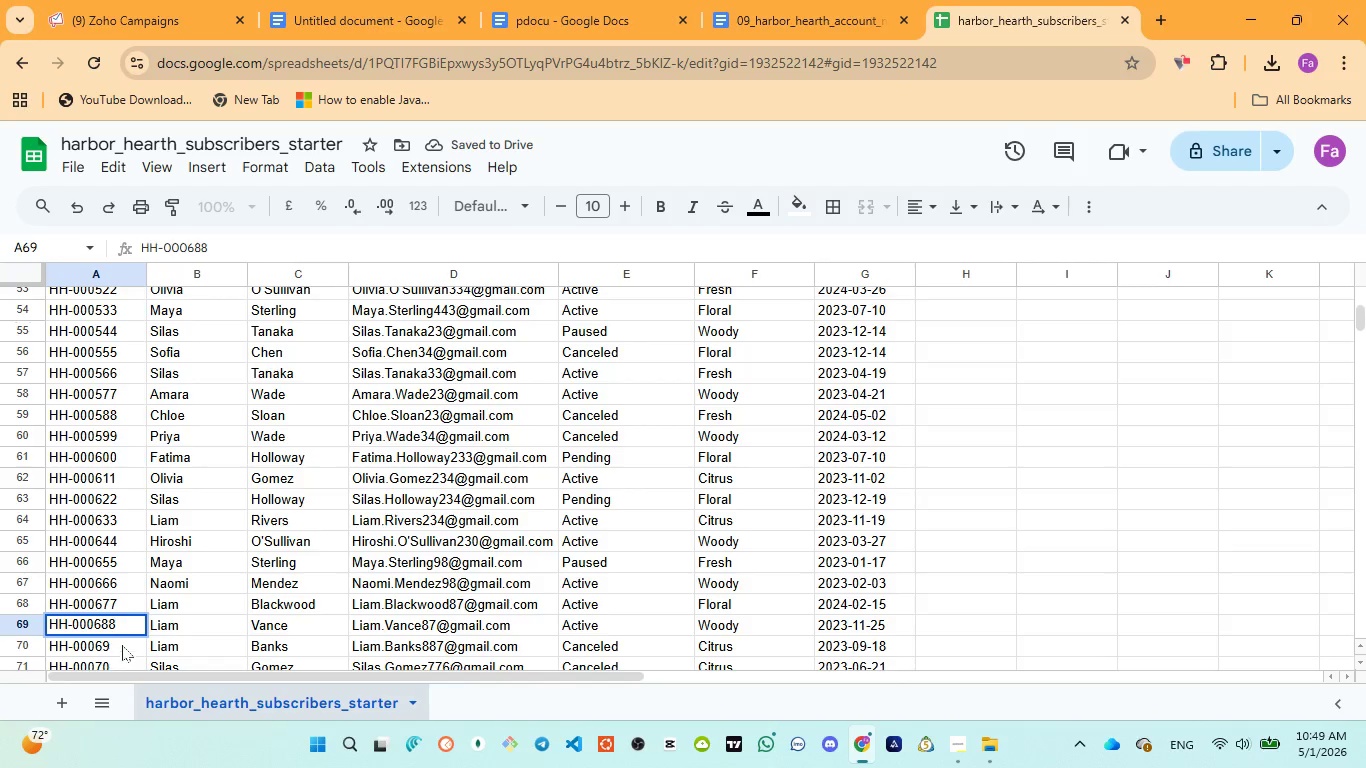 
left_click([122, 638])
 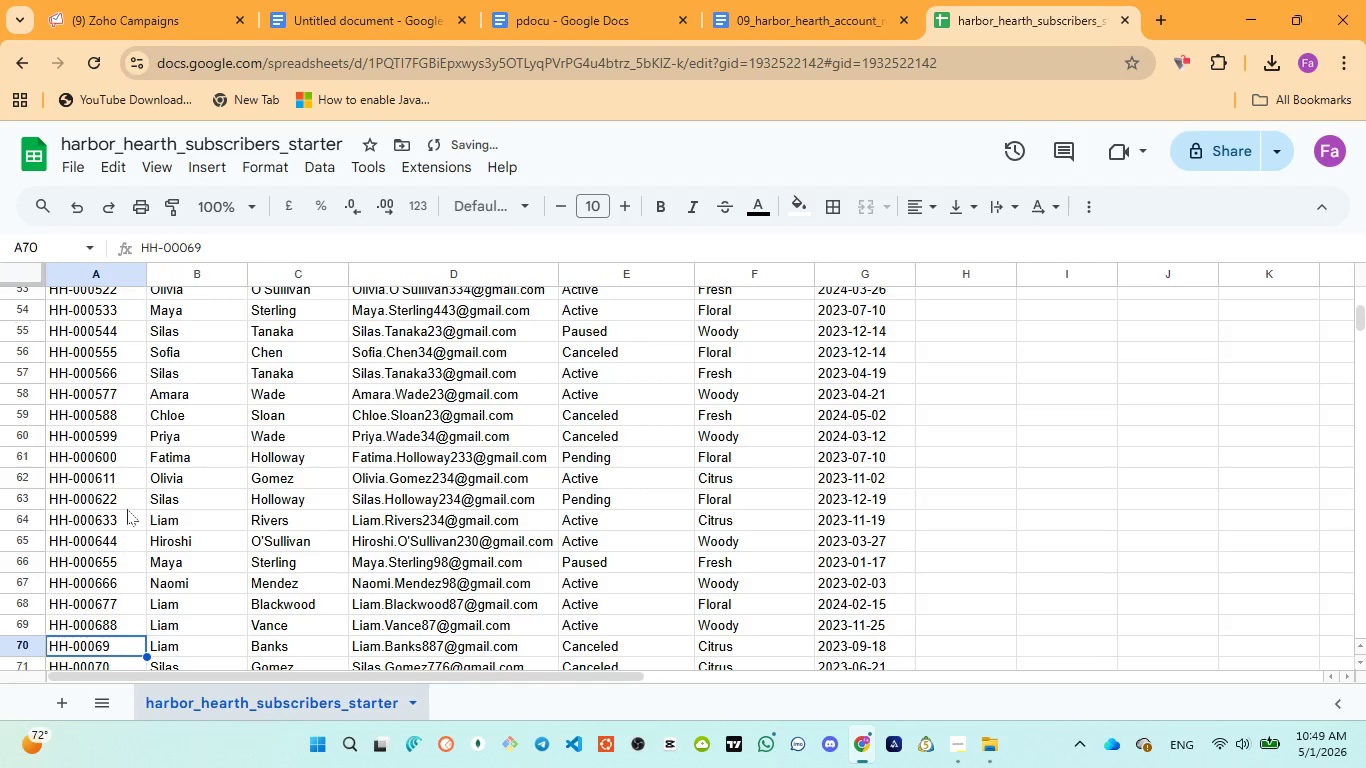 
scroll: coordinate [124, 494], scroll_direction: down, amount: 3.0
 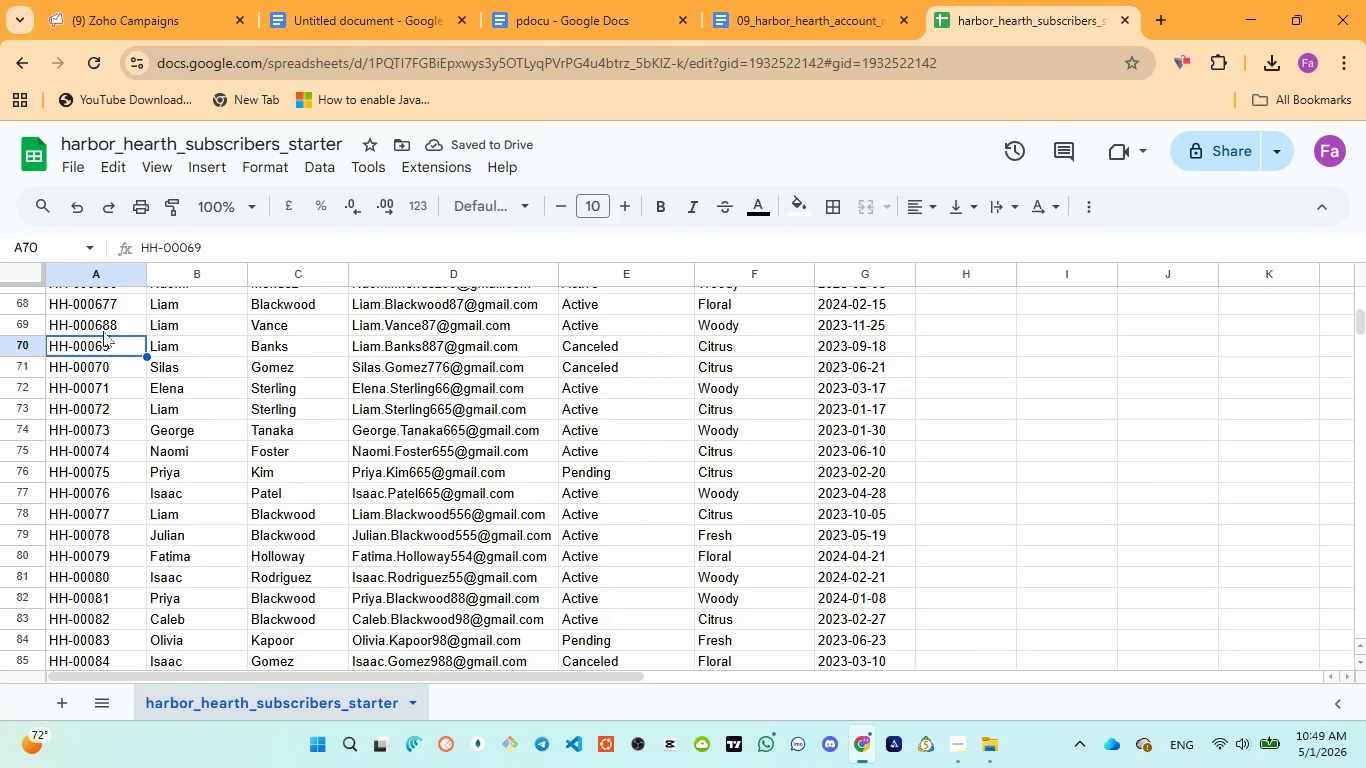 
double_click([124, 344])
 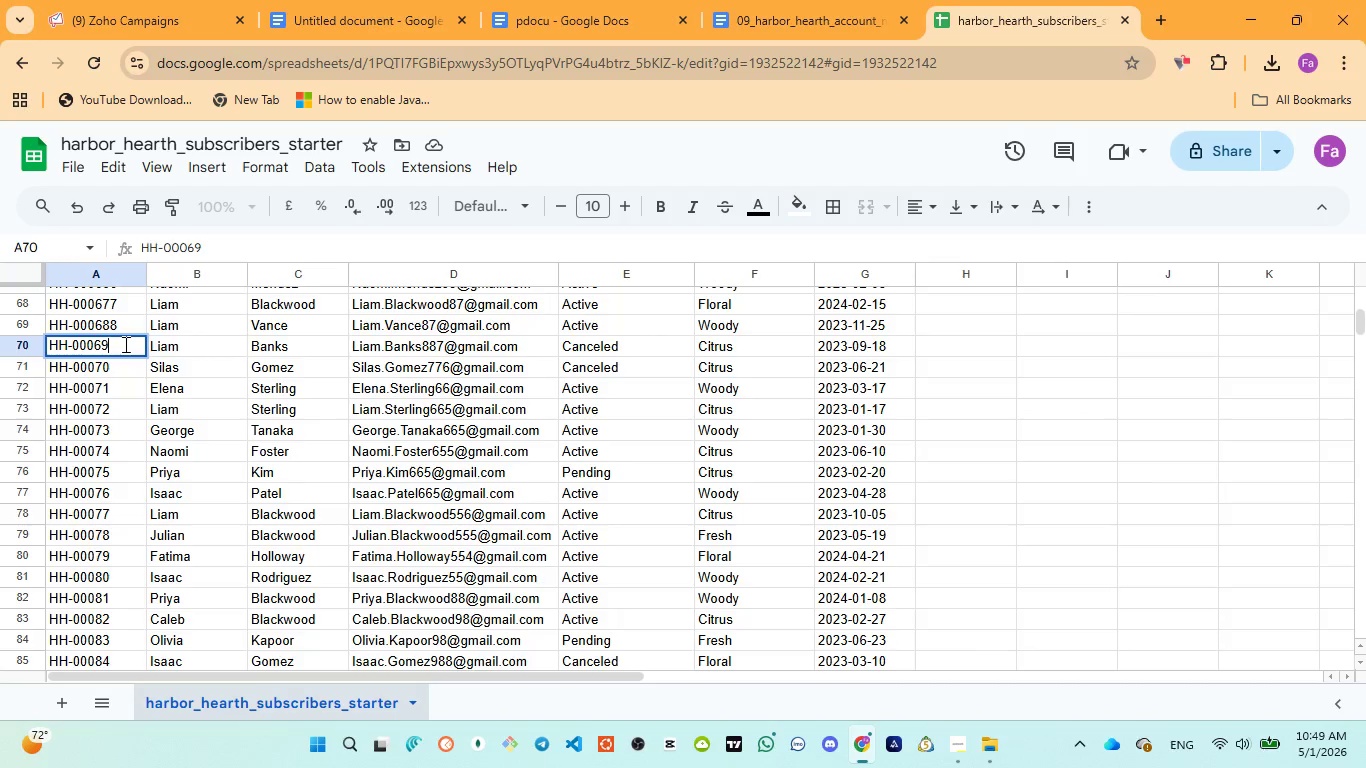 
key(9)
 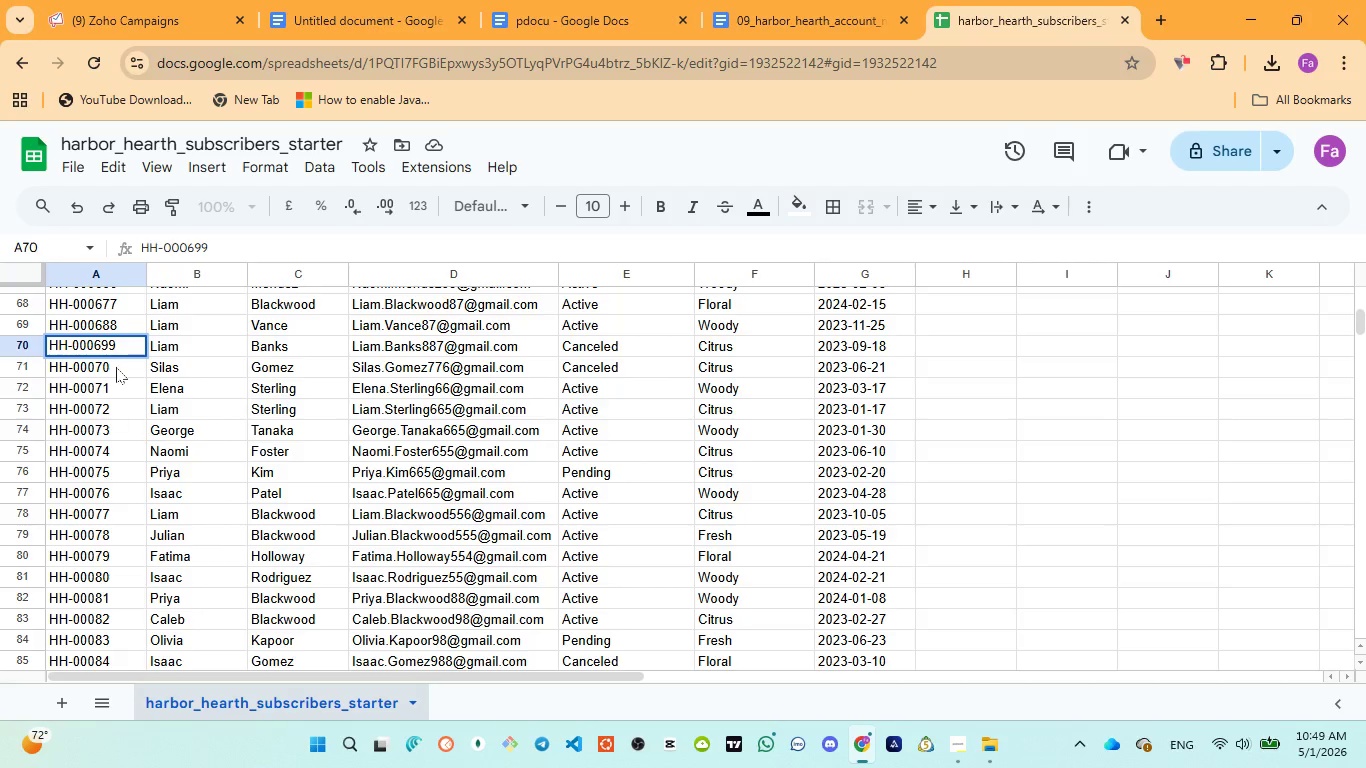 
double_click([116, 367])
 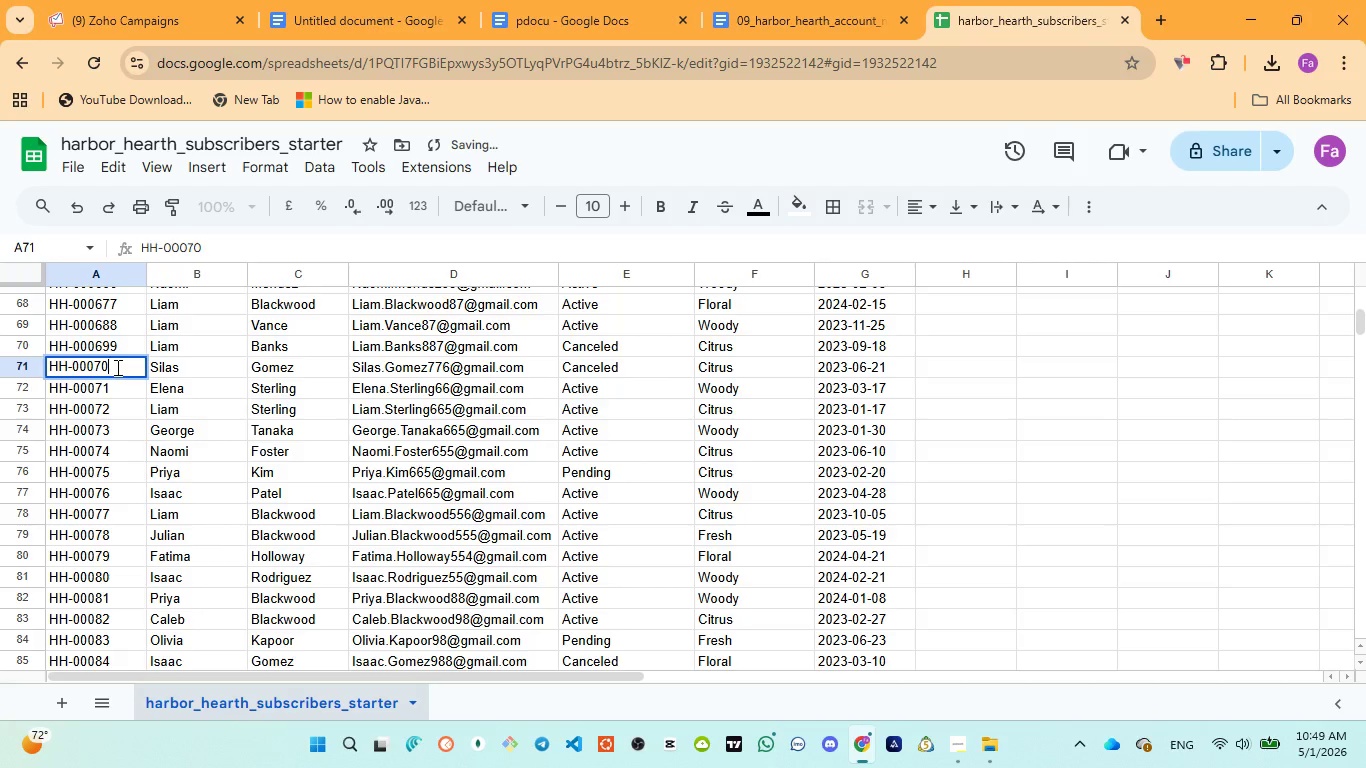 
key(0)
 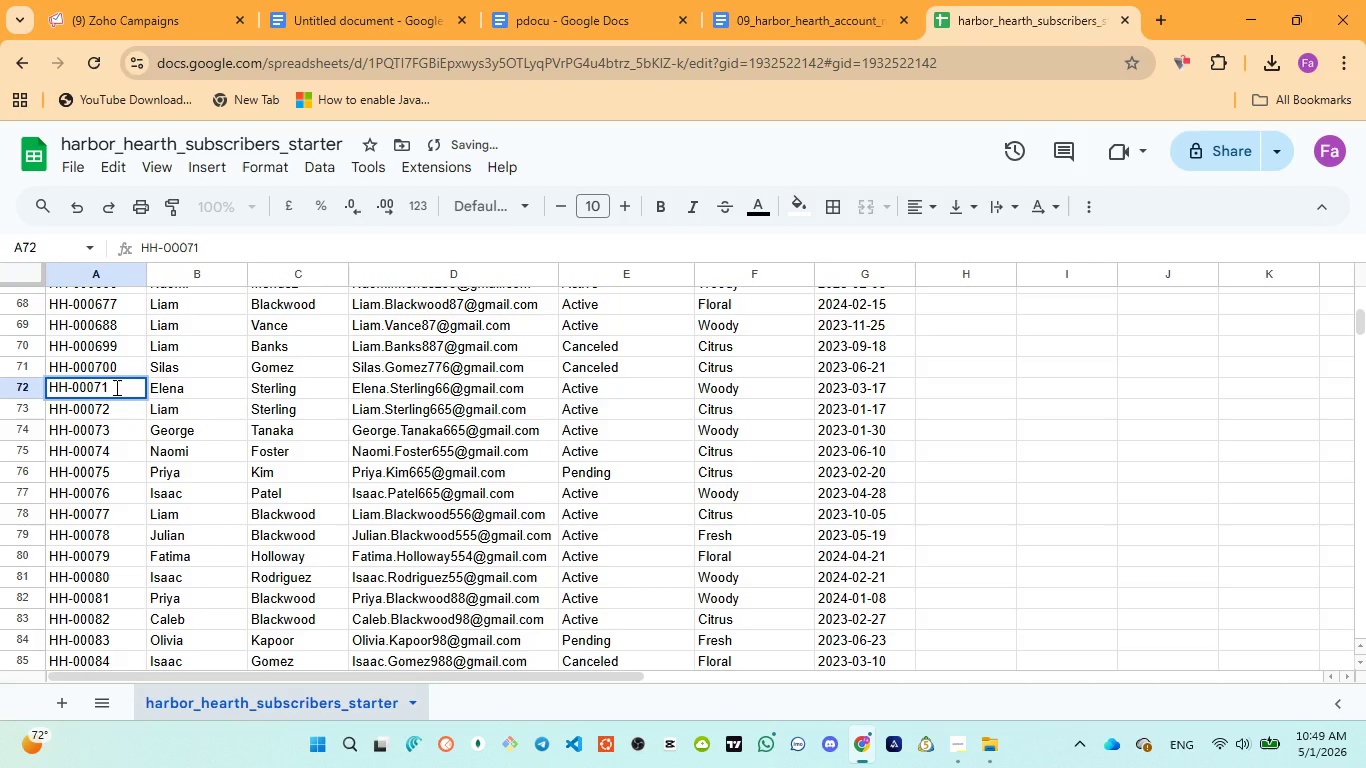 
key(1)
 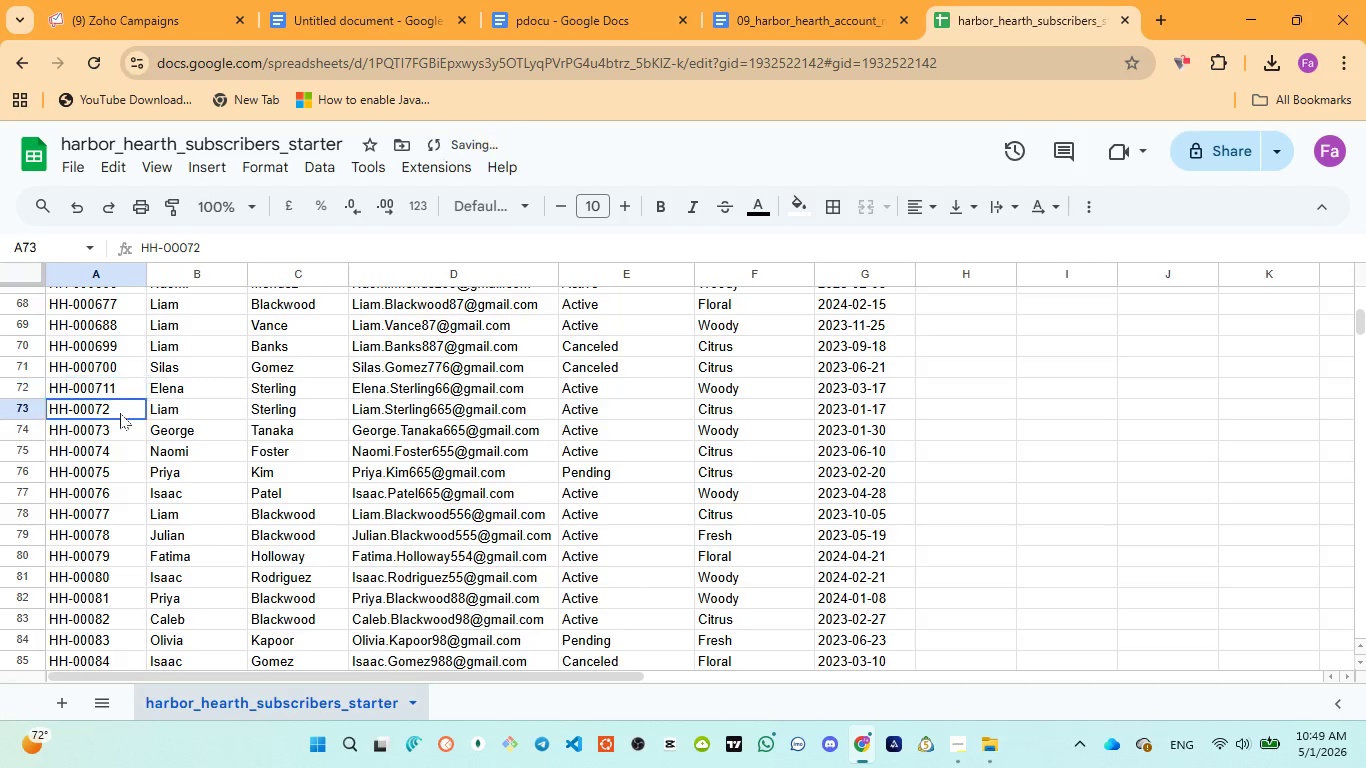 
double_click([120, 413])
 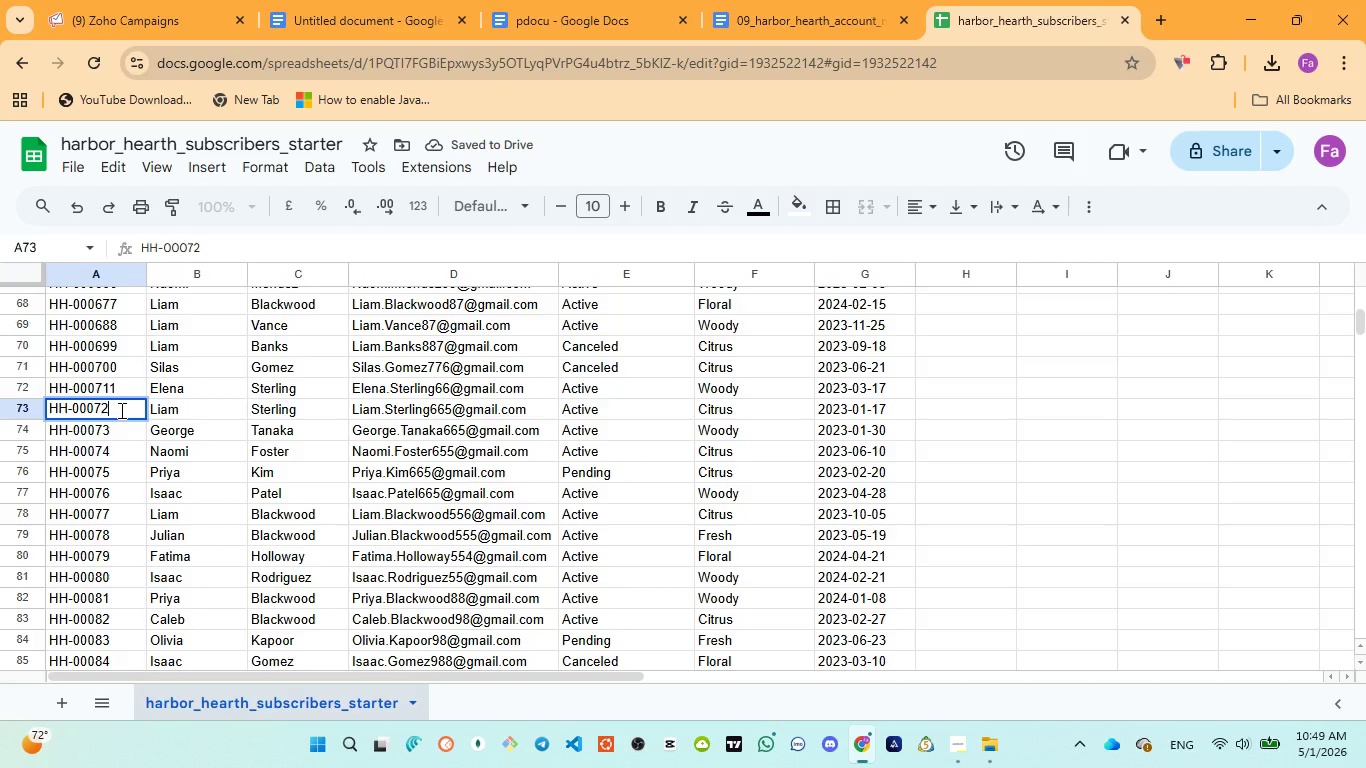 
key(2)
 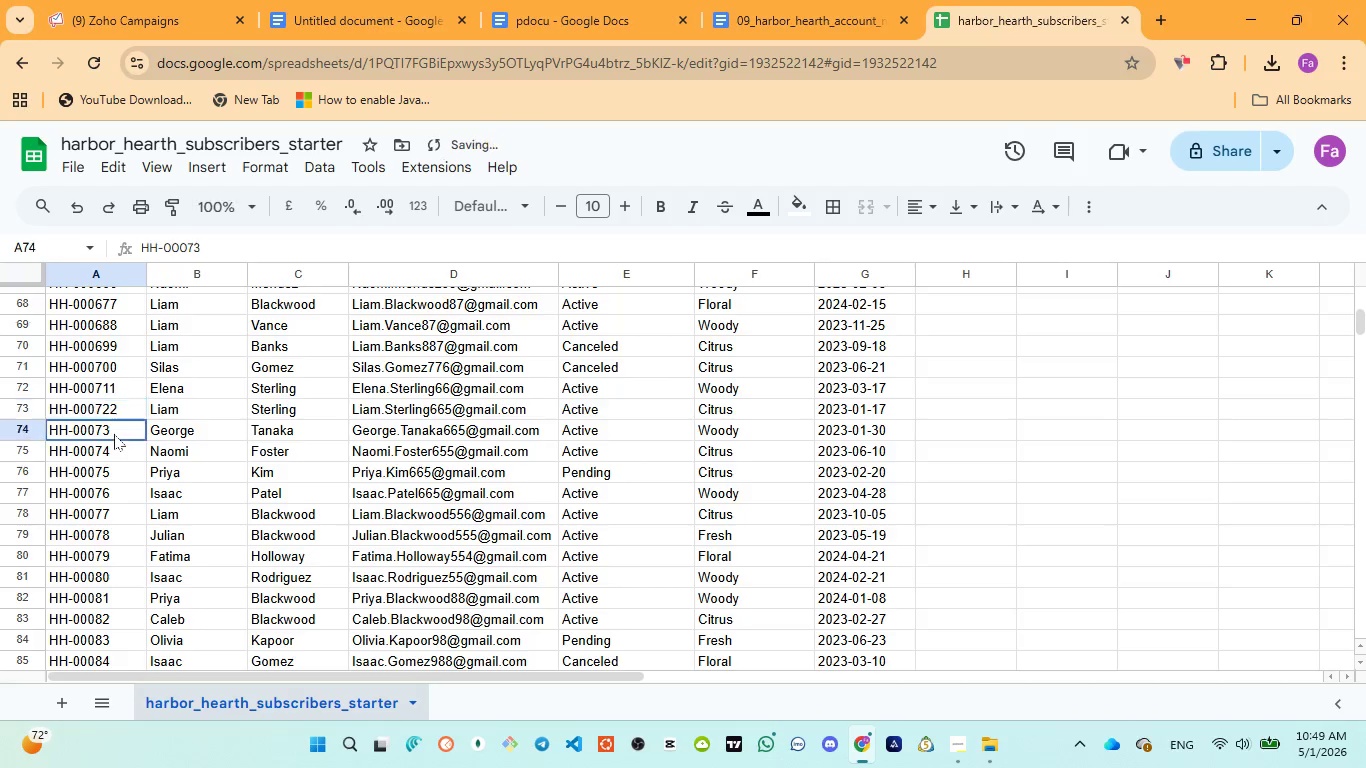 
double_click([114, 434])
 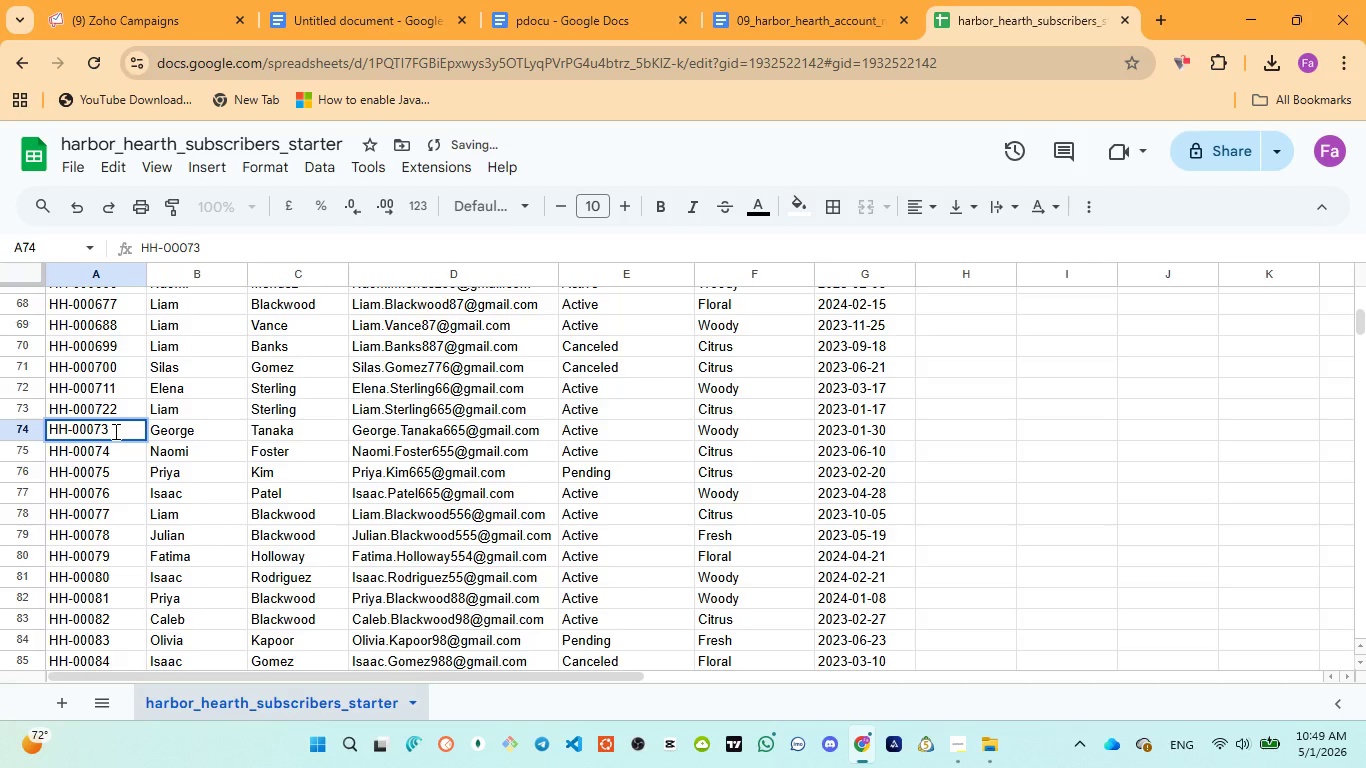 
key(3)
 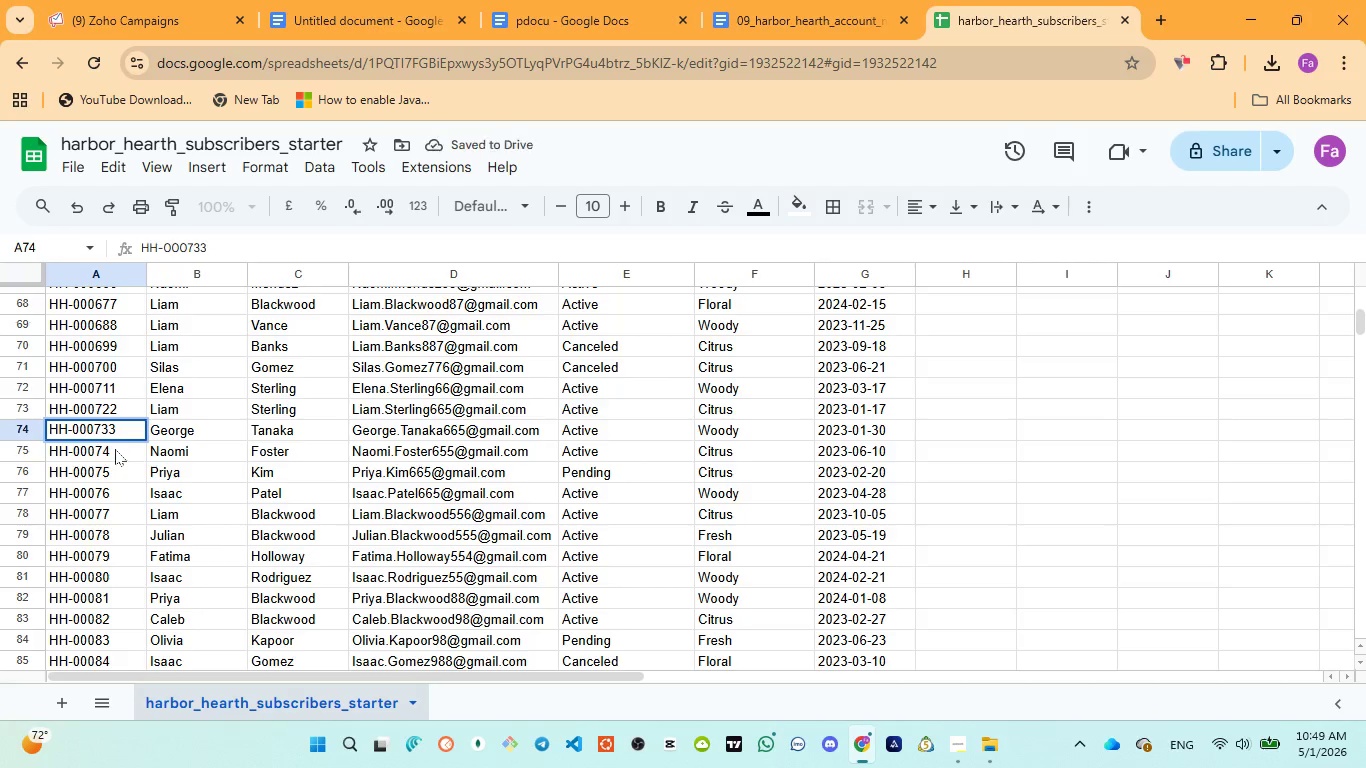 
double_click([115, 449])
 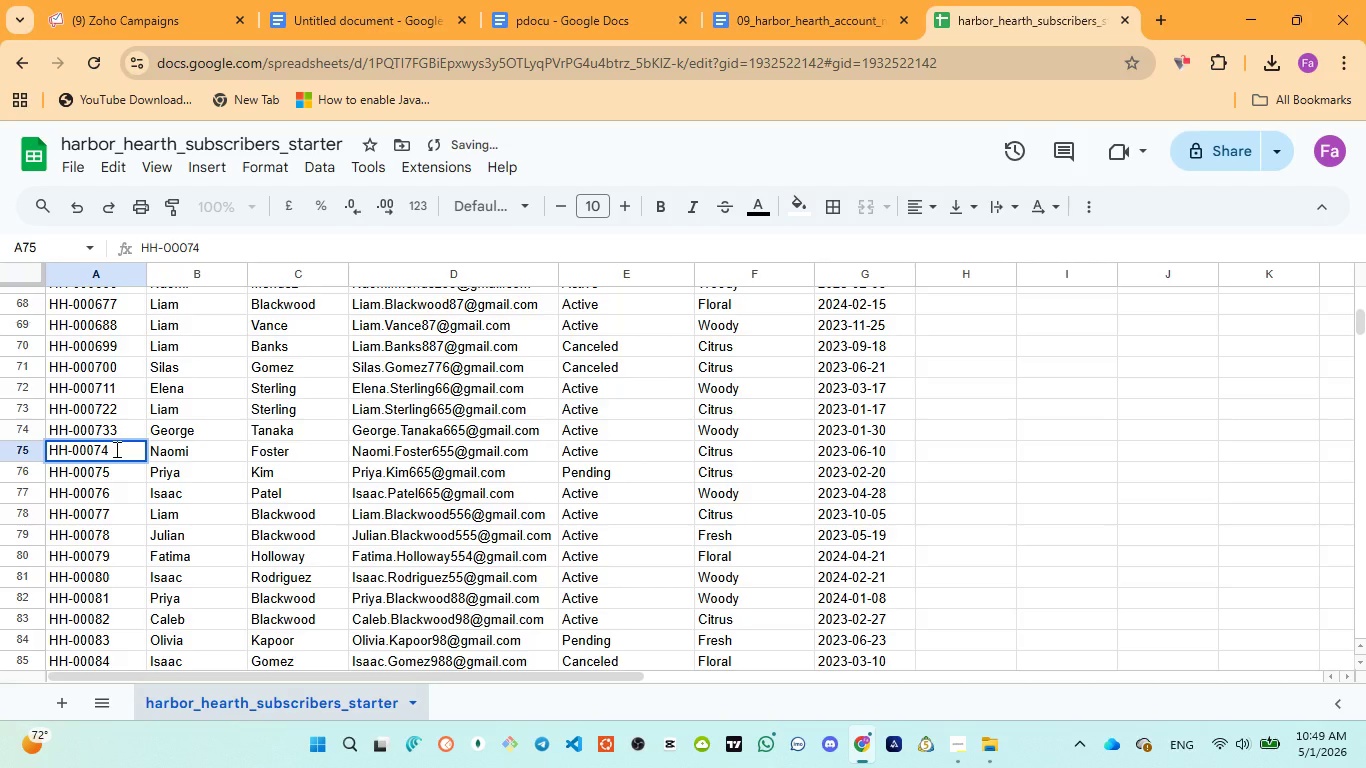 
key(4)
 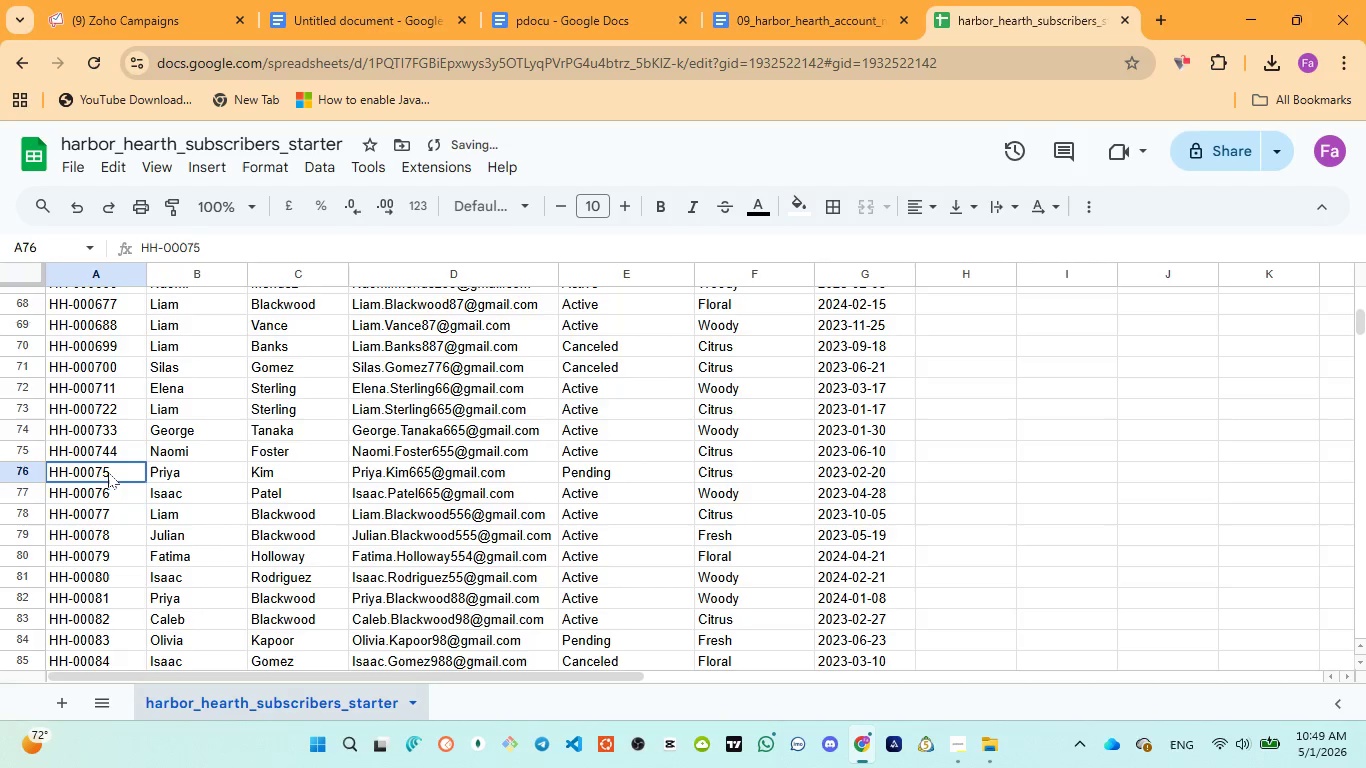 
double_click([108, 472])
 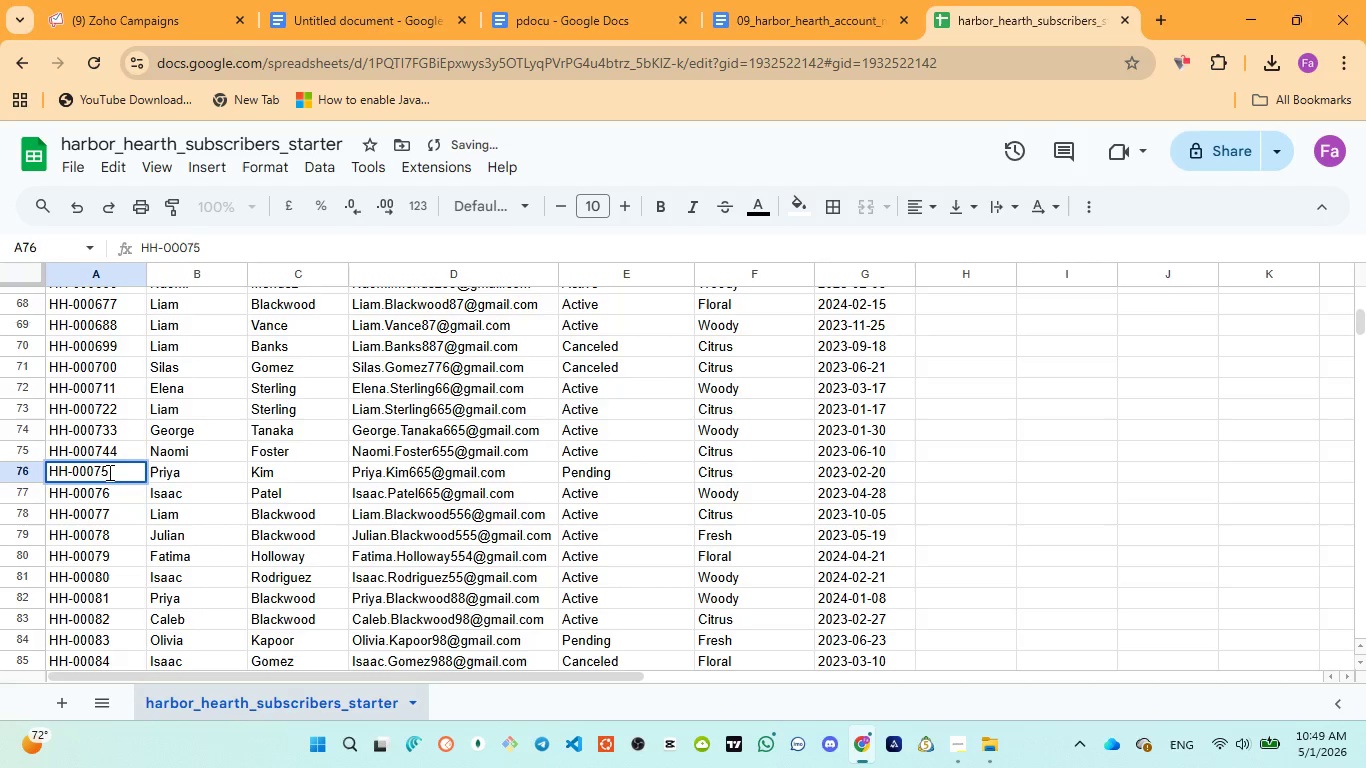 
key(5)
 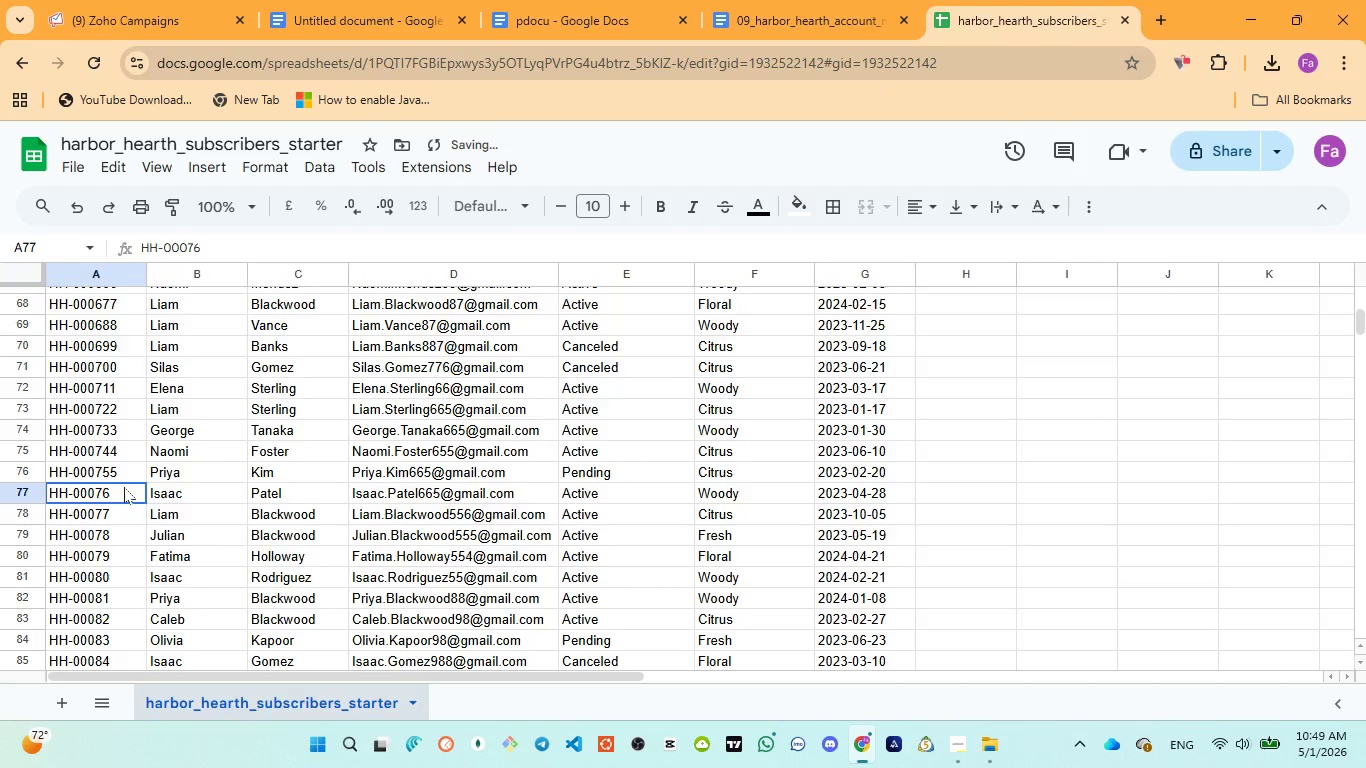 
double_click([124, 487])
 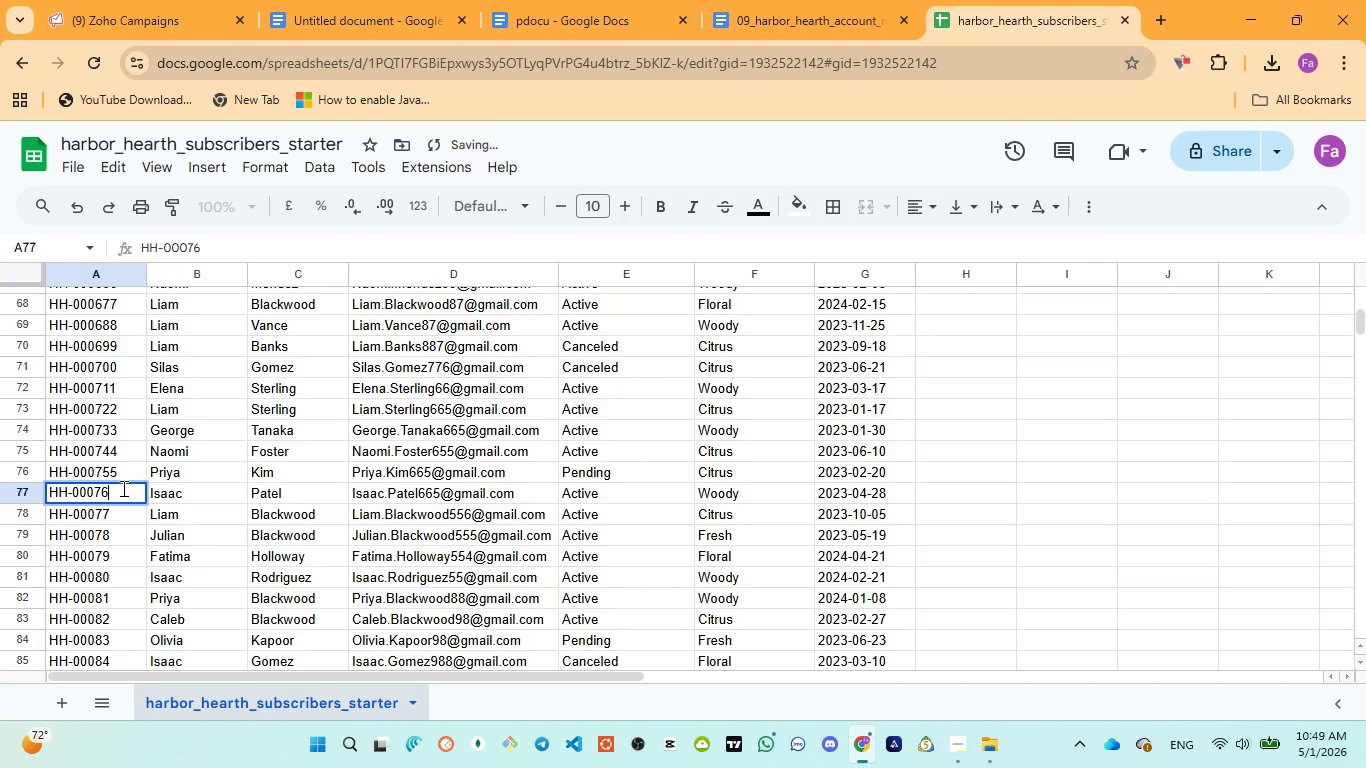 
key(6)
 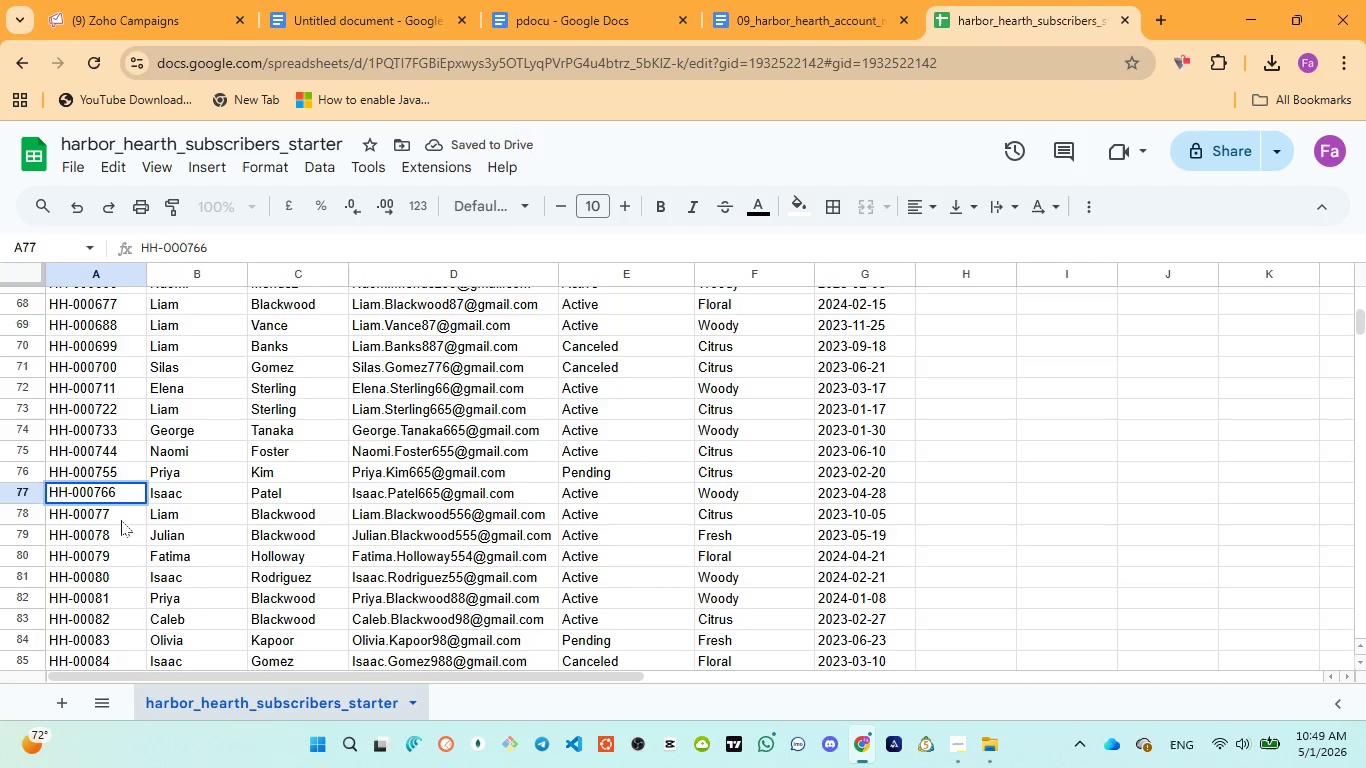 
double_click([121, 519])
 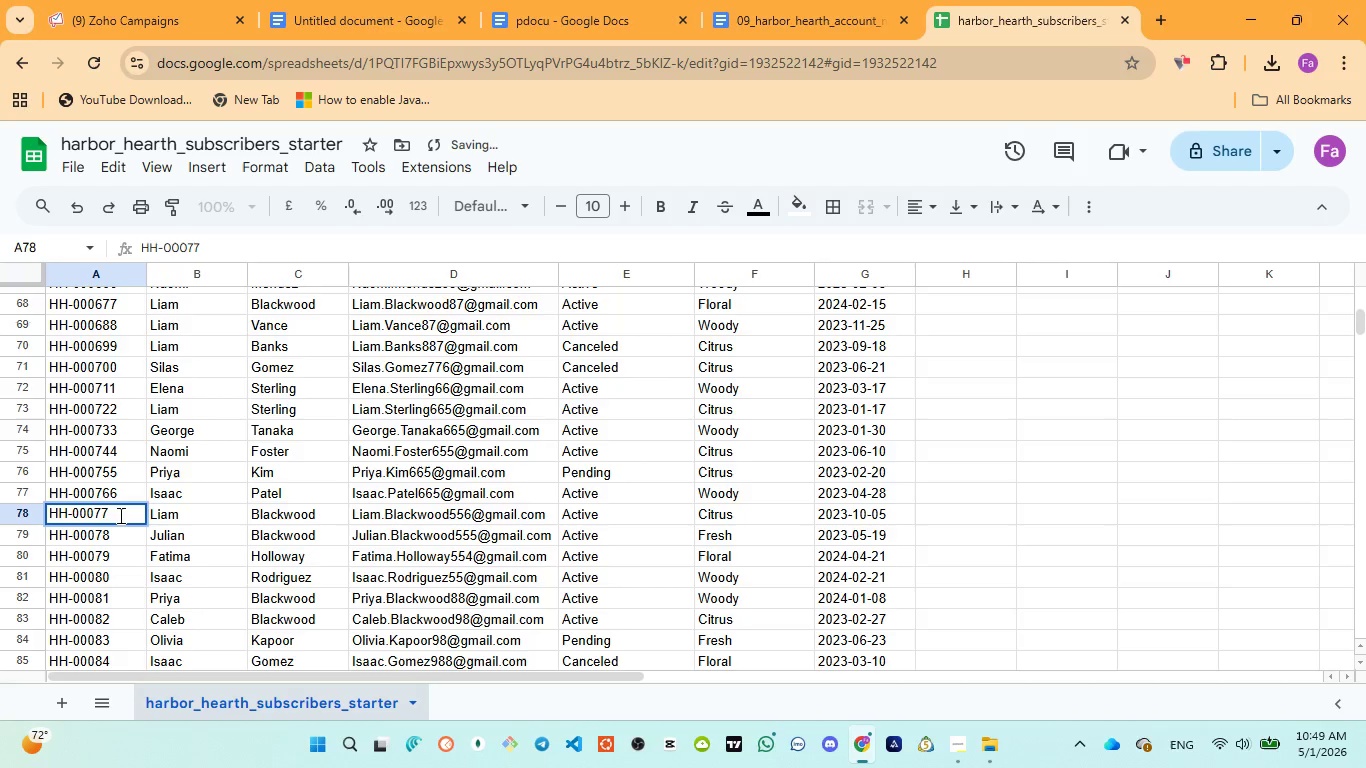 
key(7)
 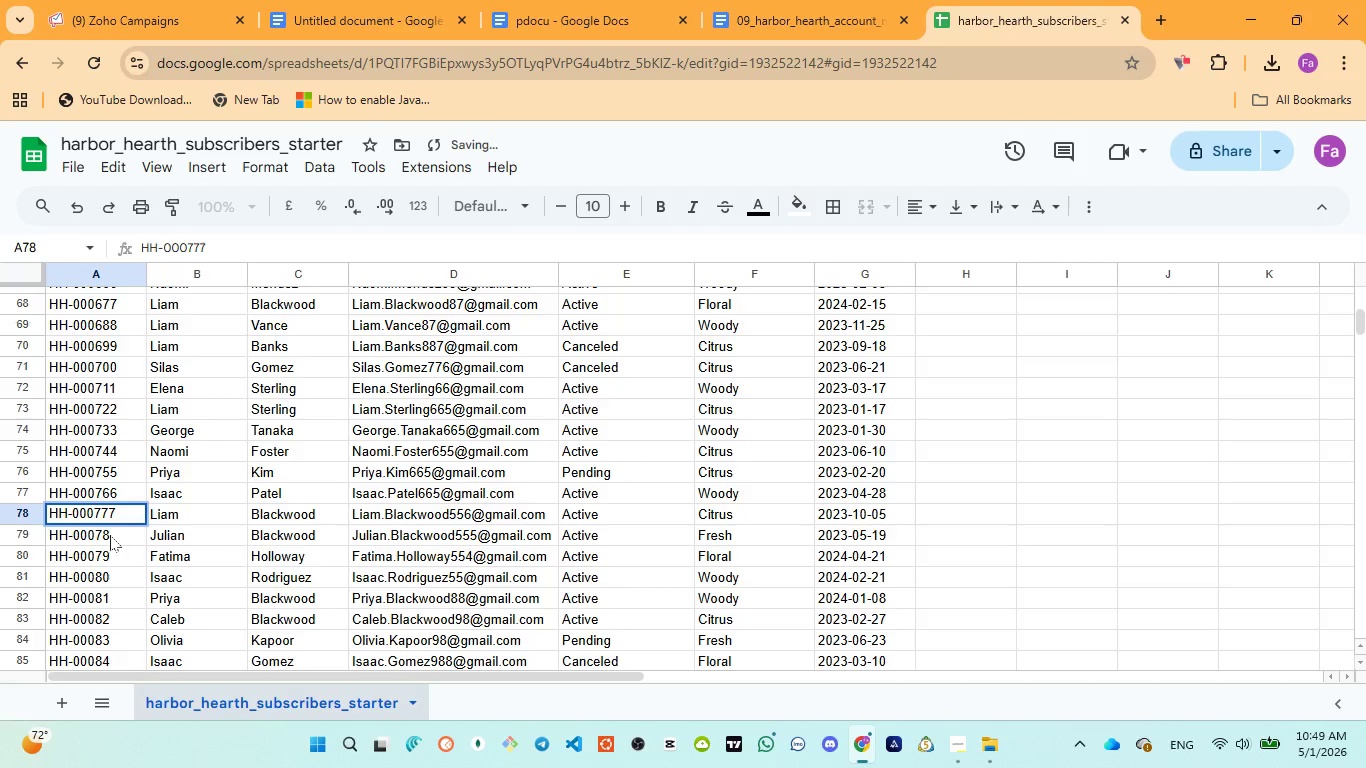 
left_click([110, 535])
 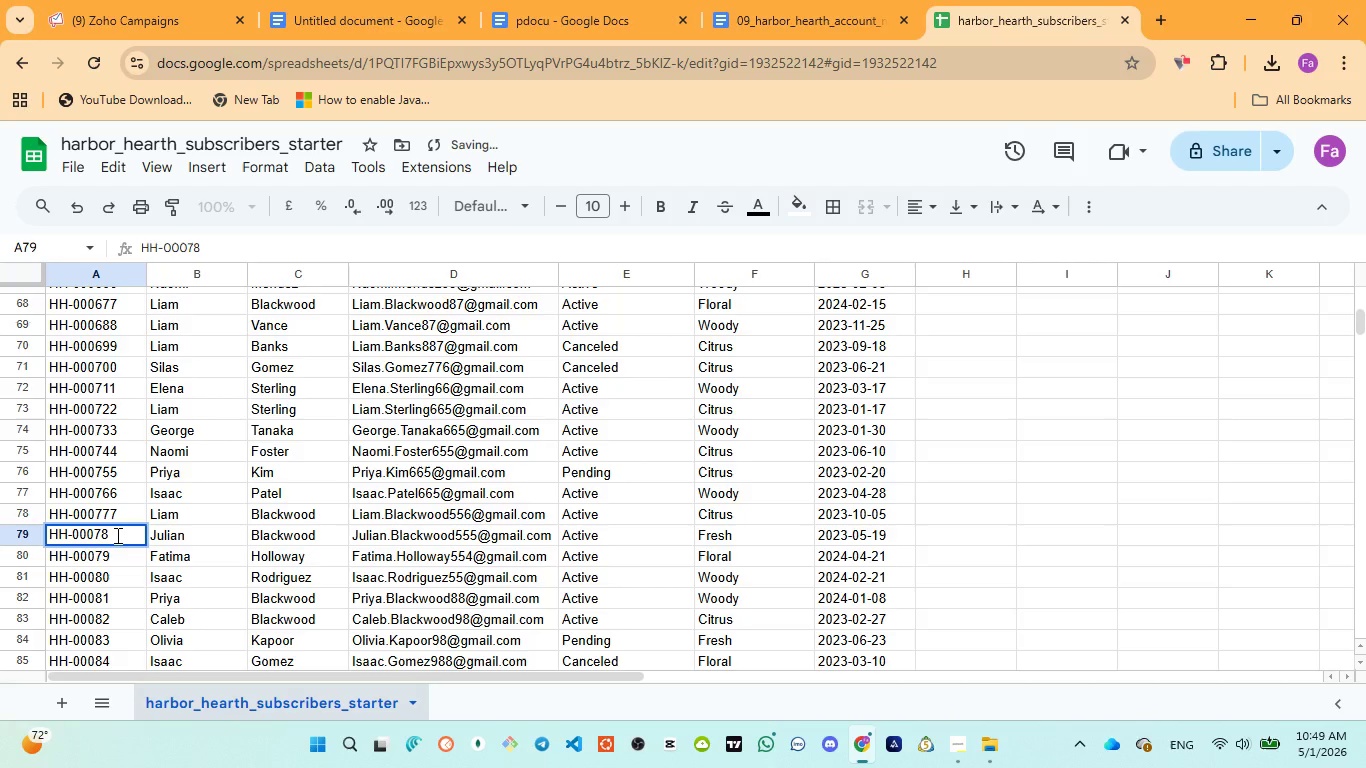 
key(8)
 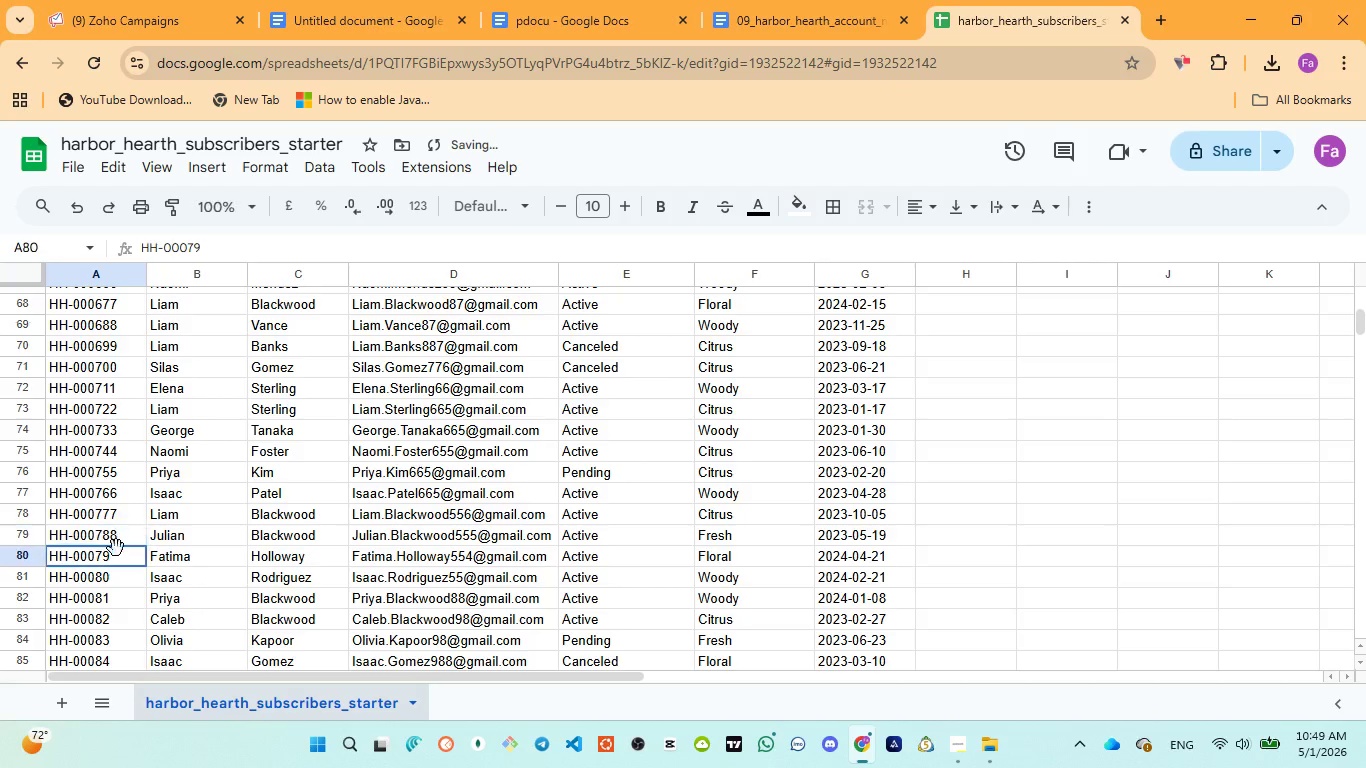 
double_click([116, 548])
 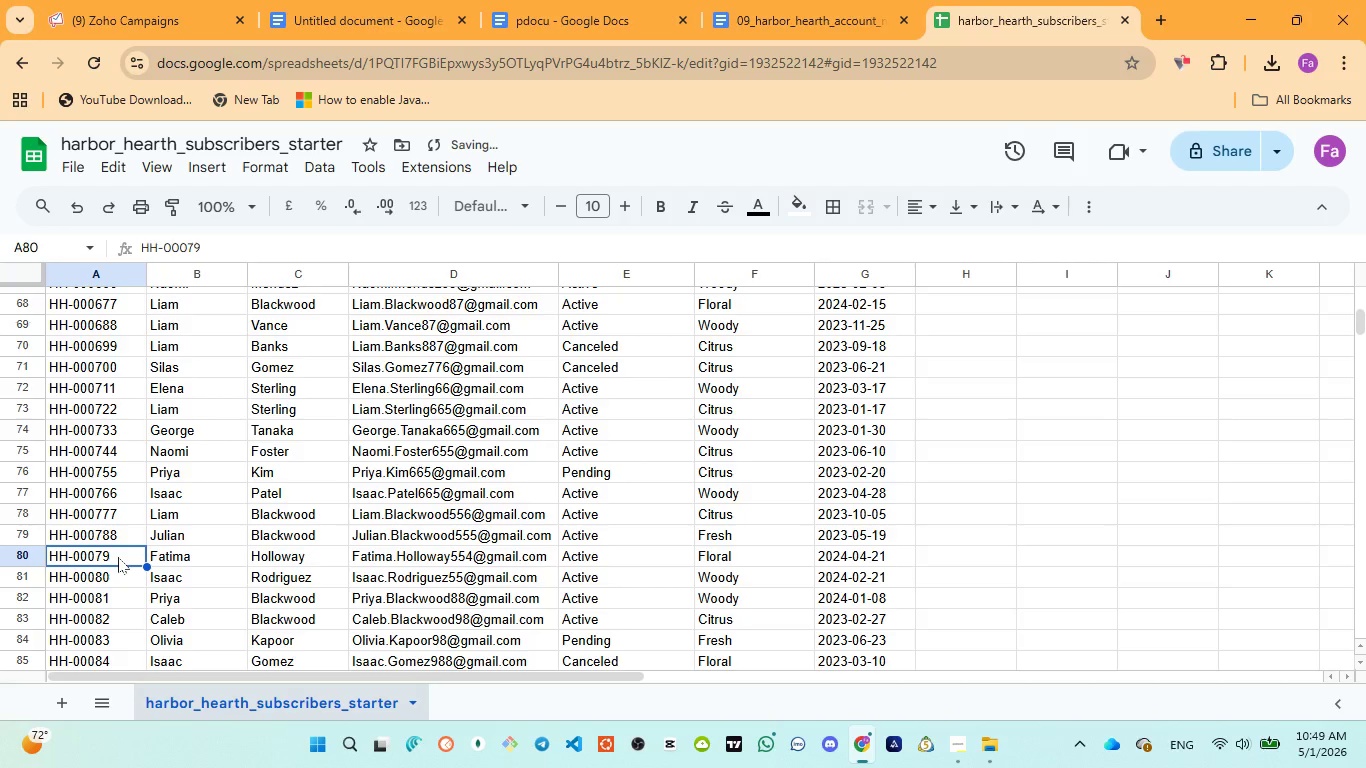 
double_click([118, 557])
 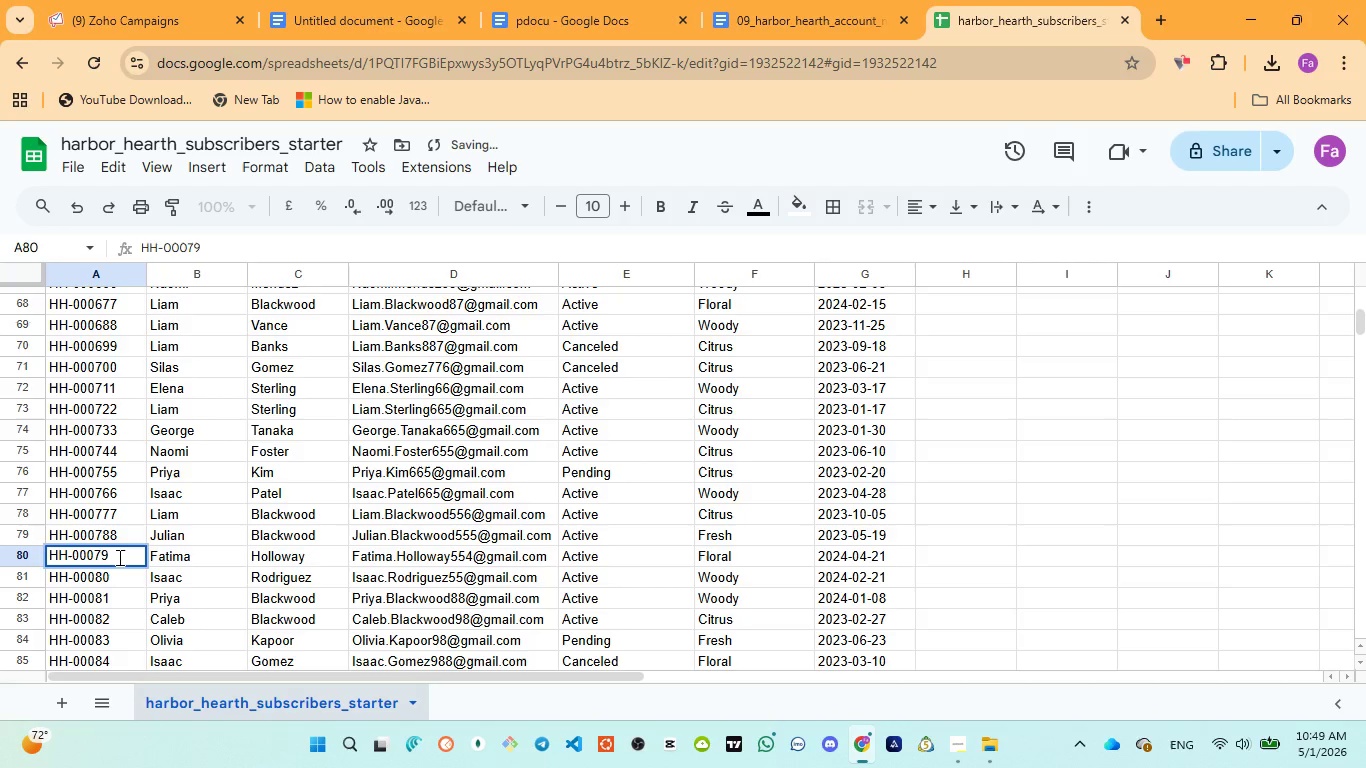 
key(9)
 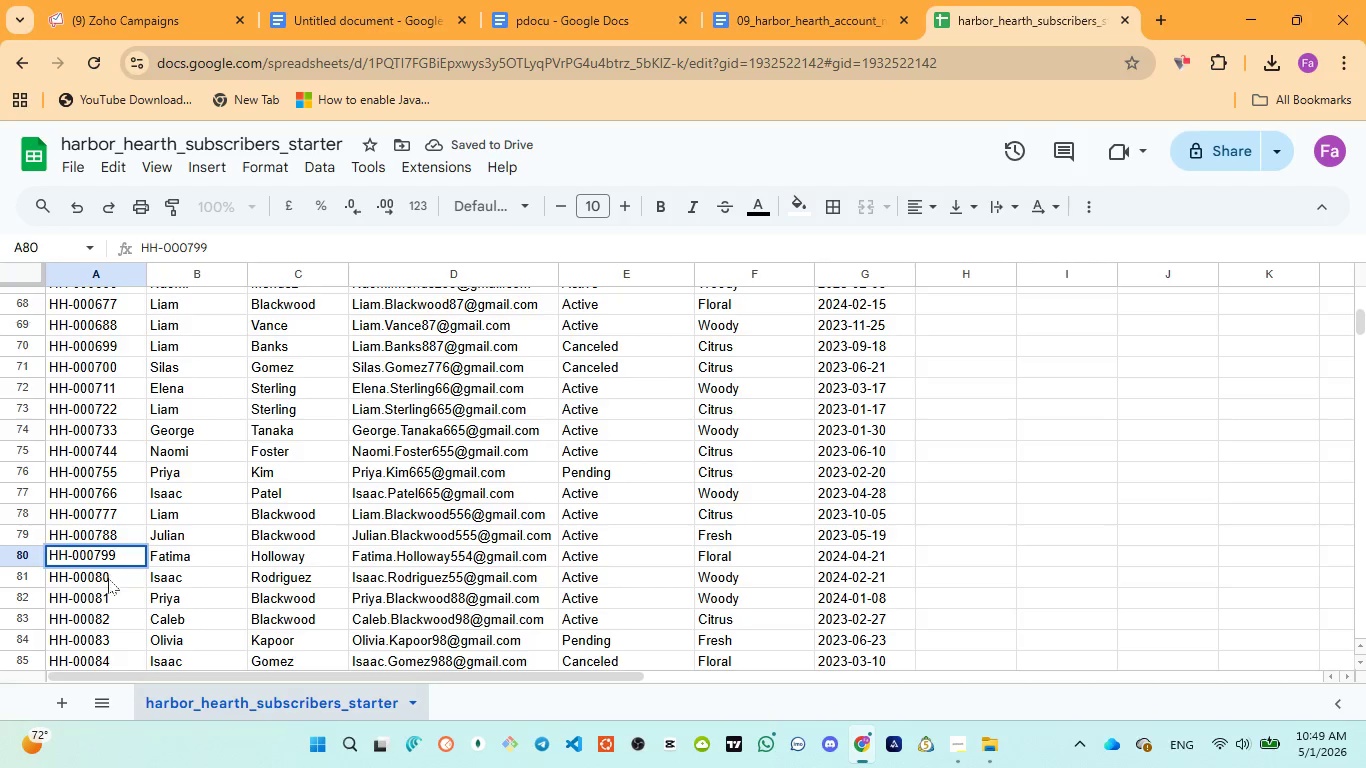 
left_click([108, 578])
 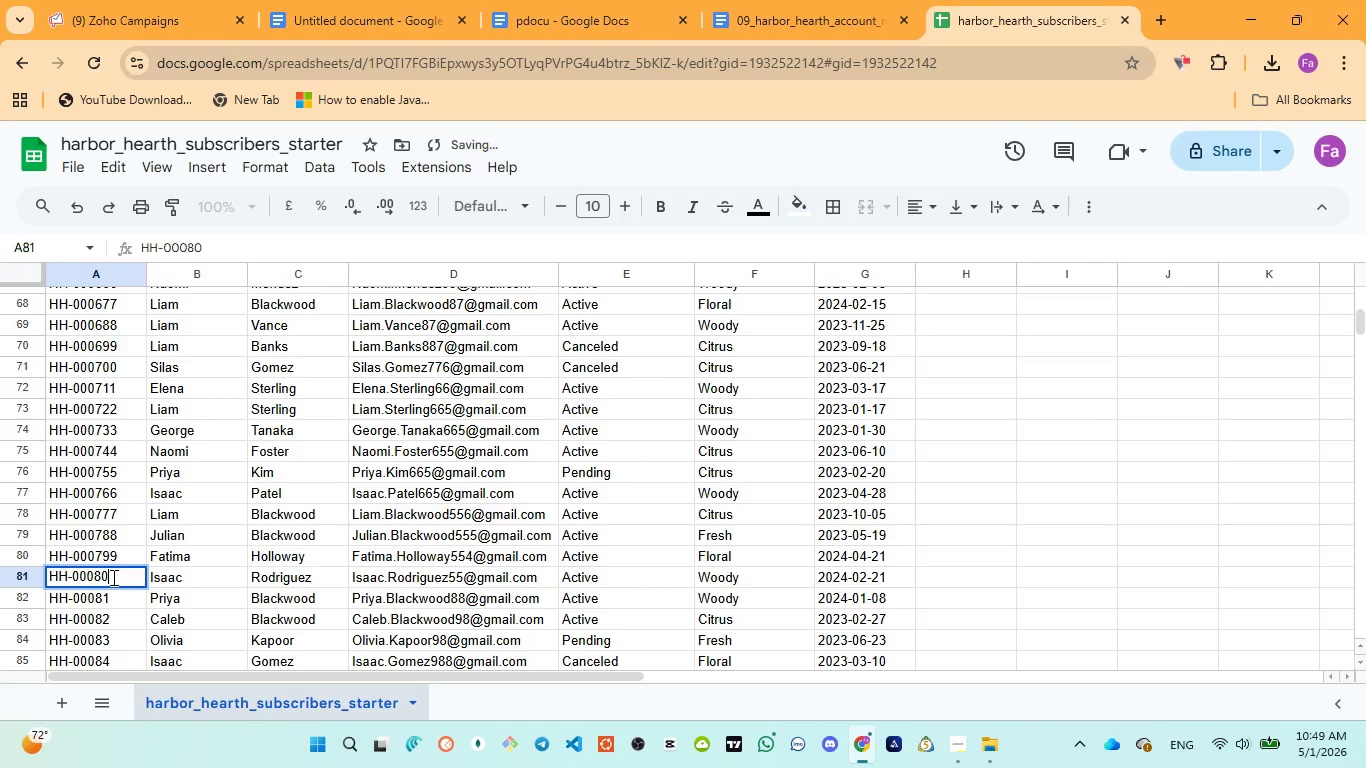 
left_click([112, 577])
 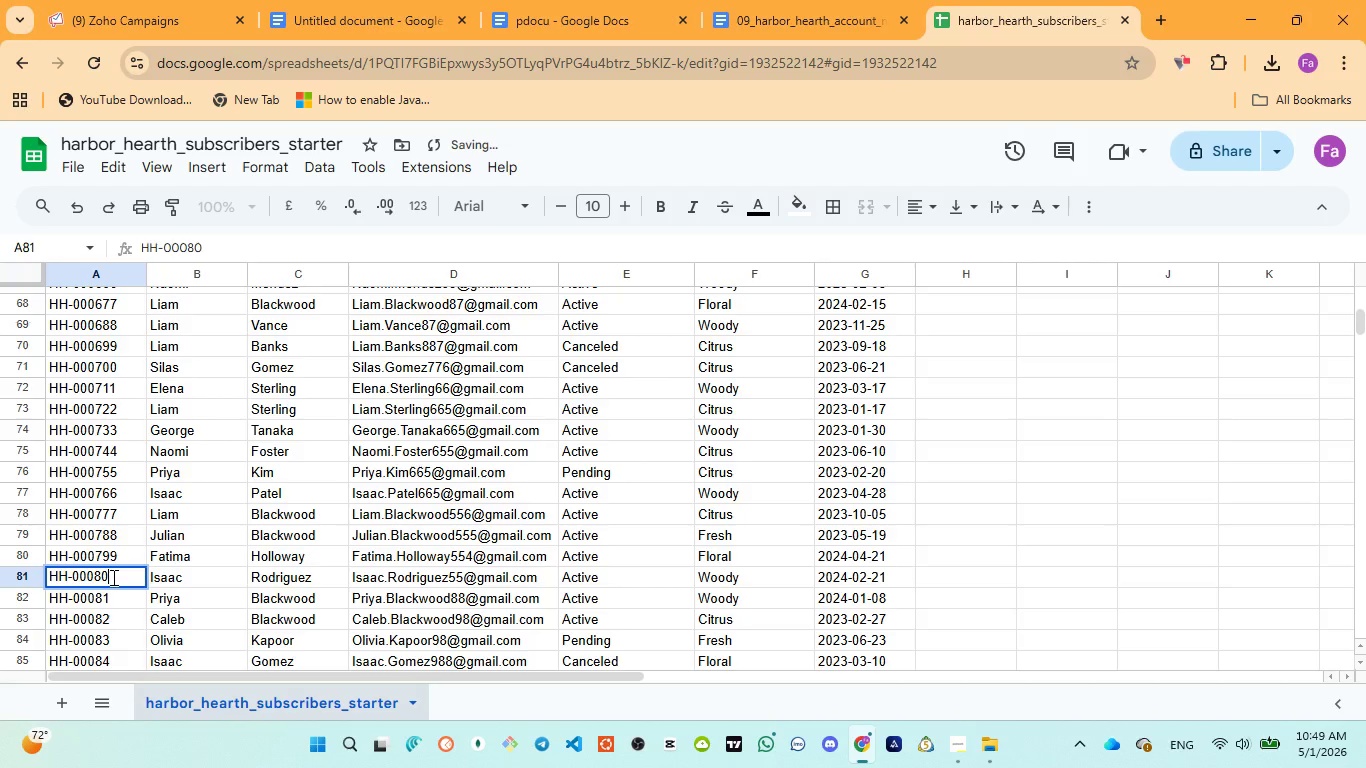 
key(0)
 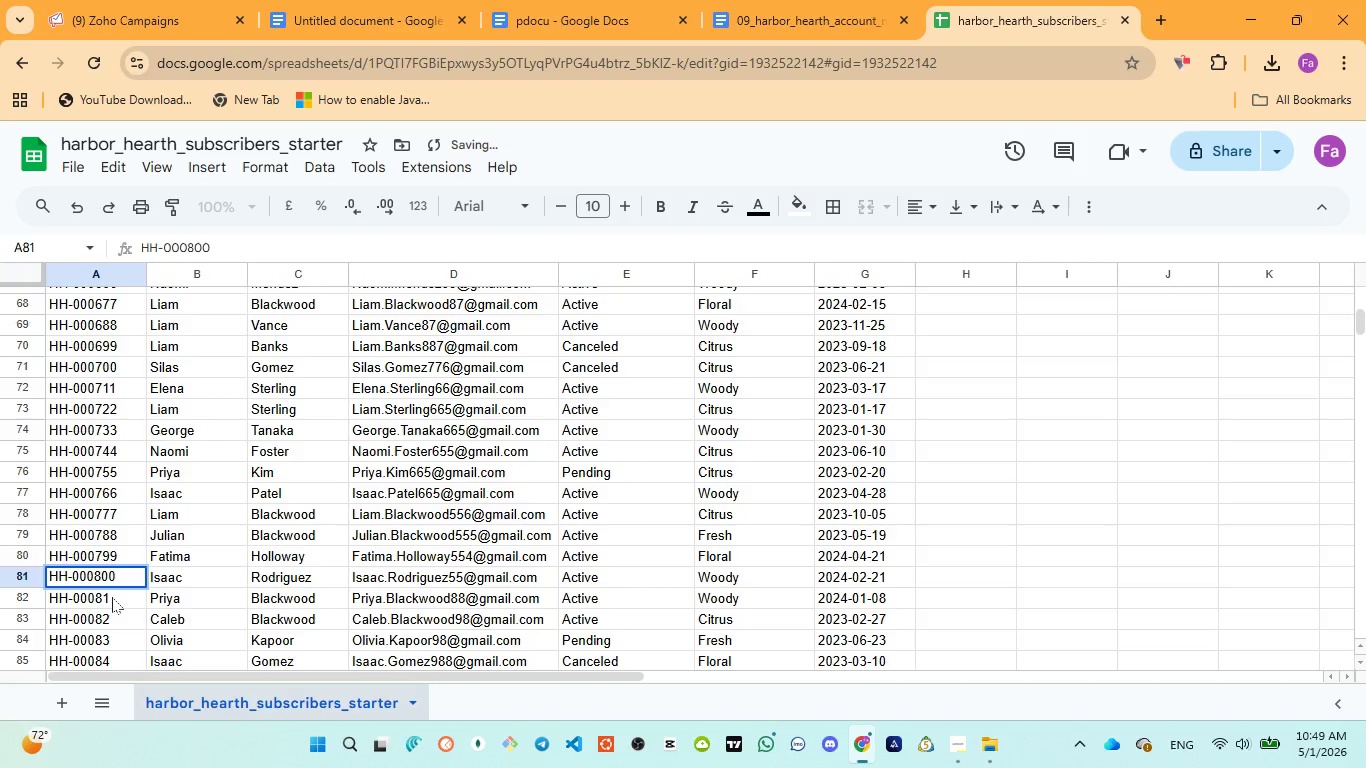 
double_click([112, 597])
 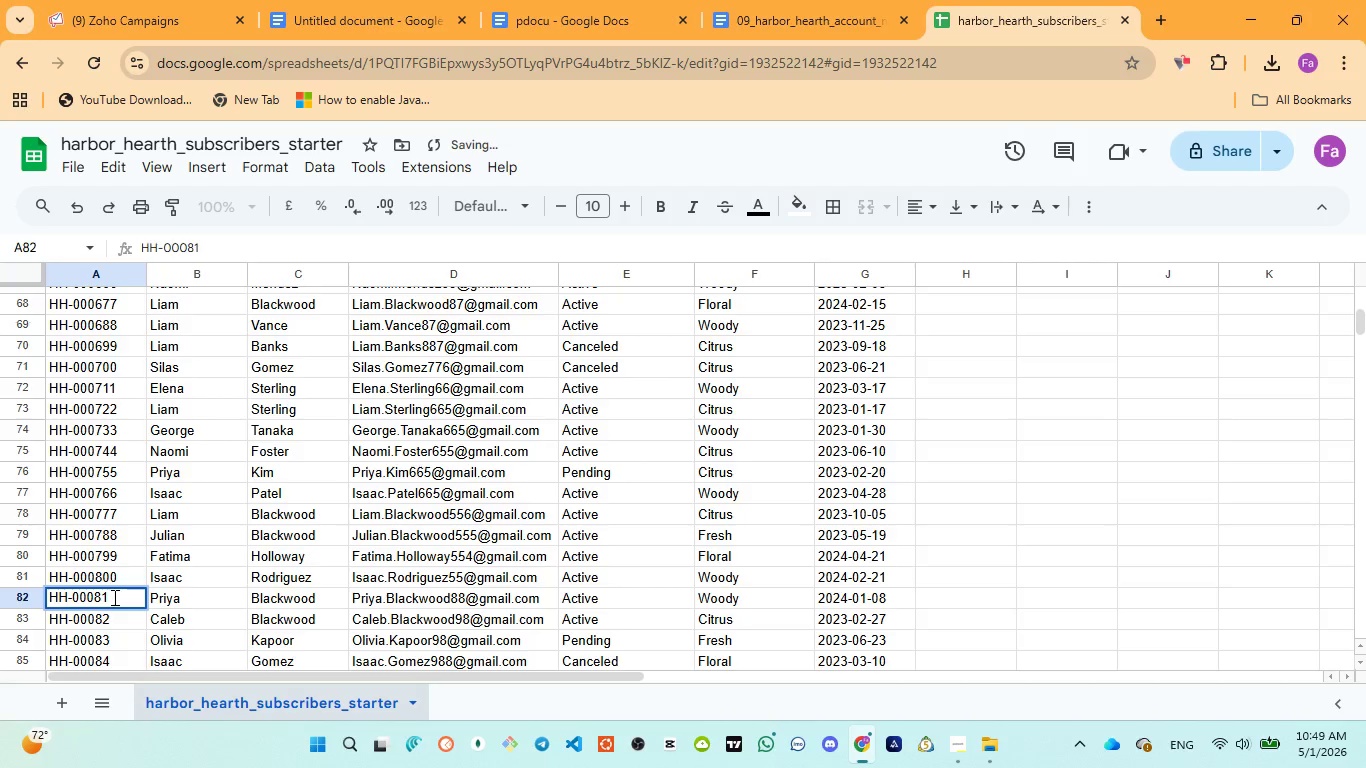 
key(1)
 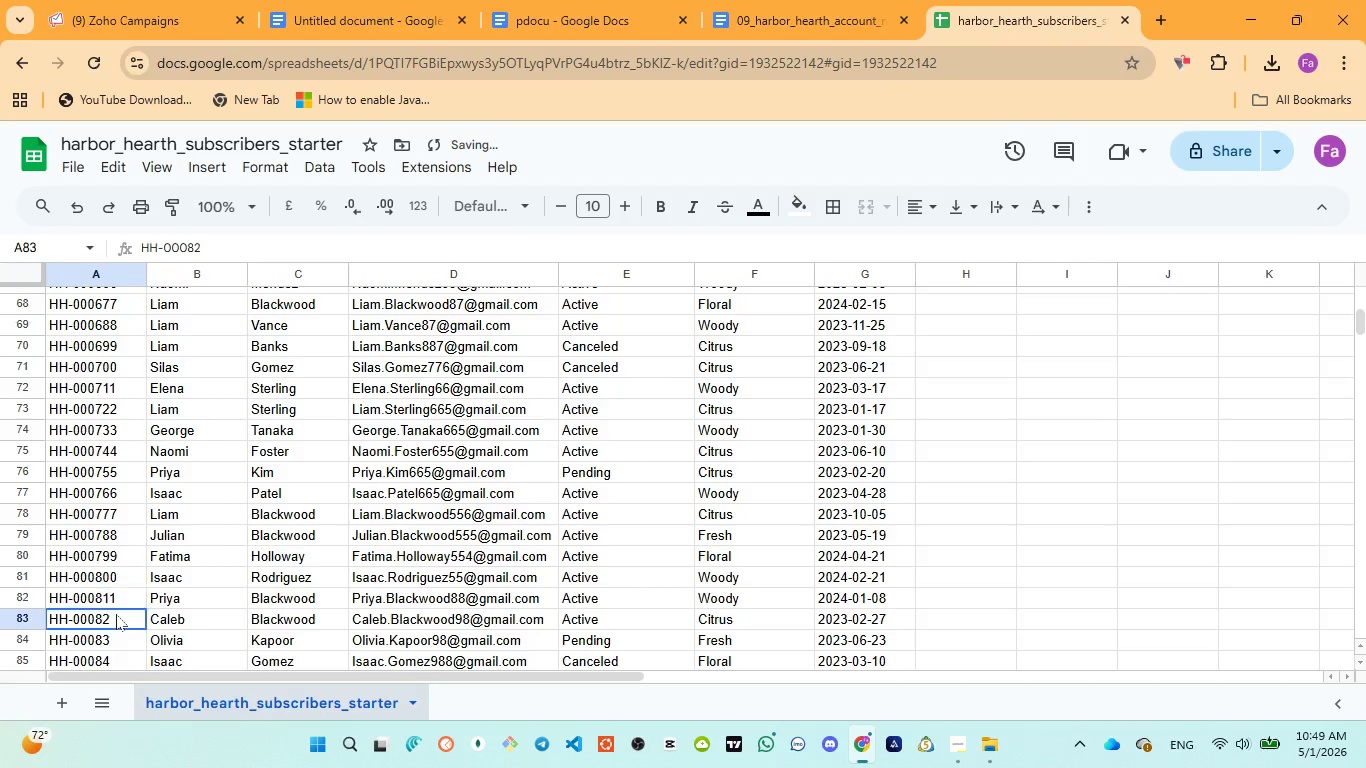 
double_click([116, 614])
 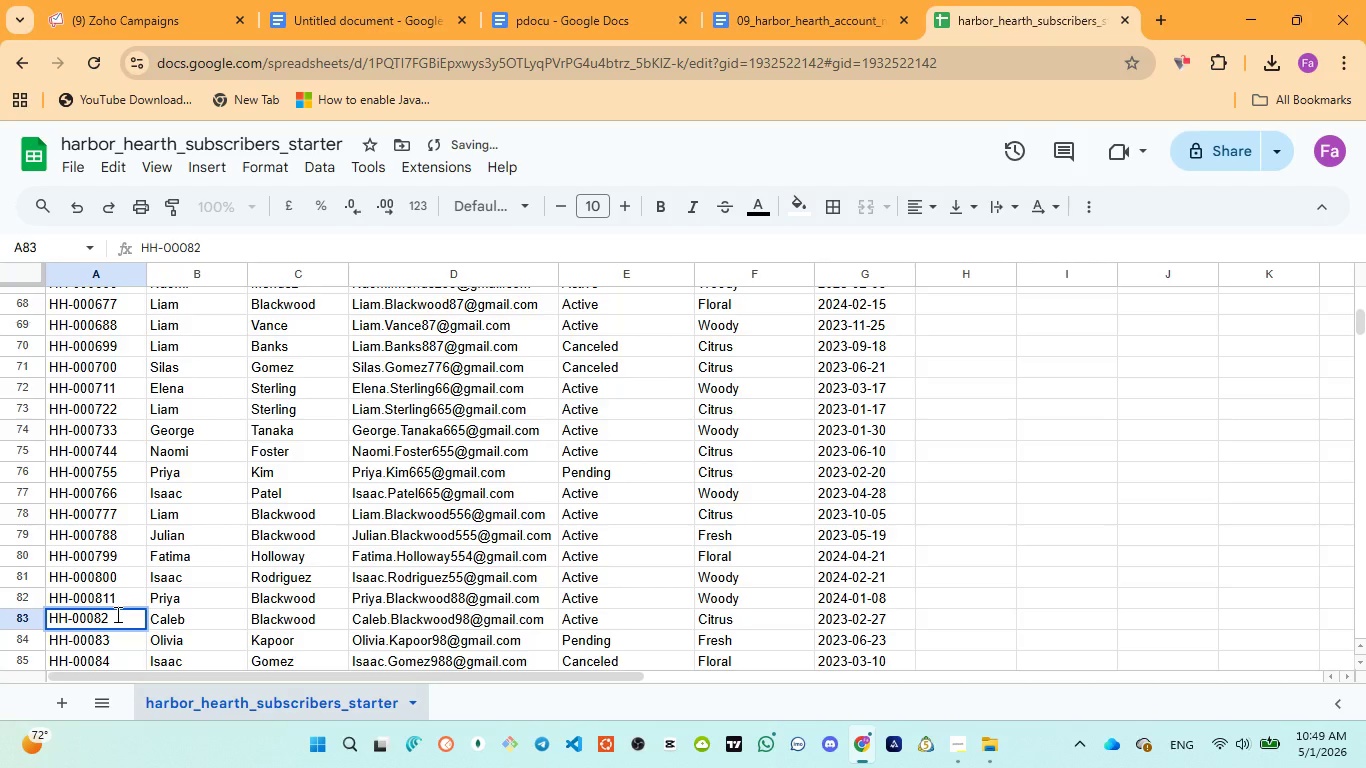 
key(2)
 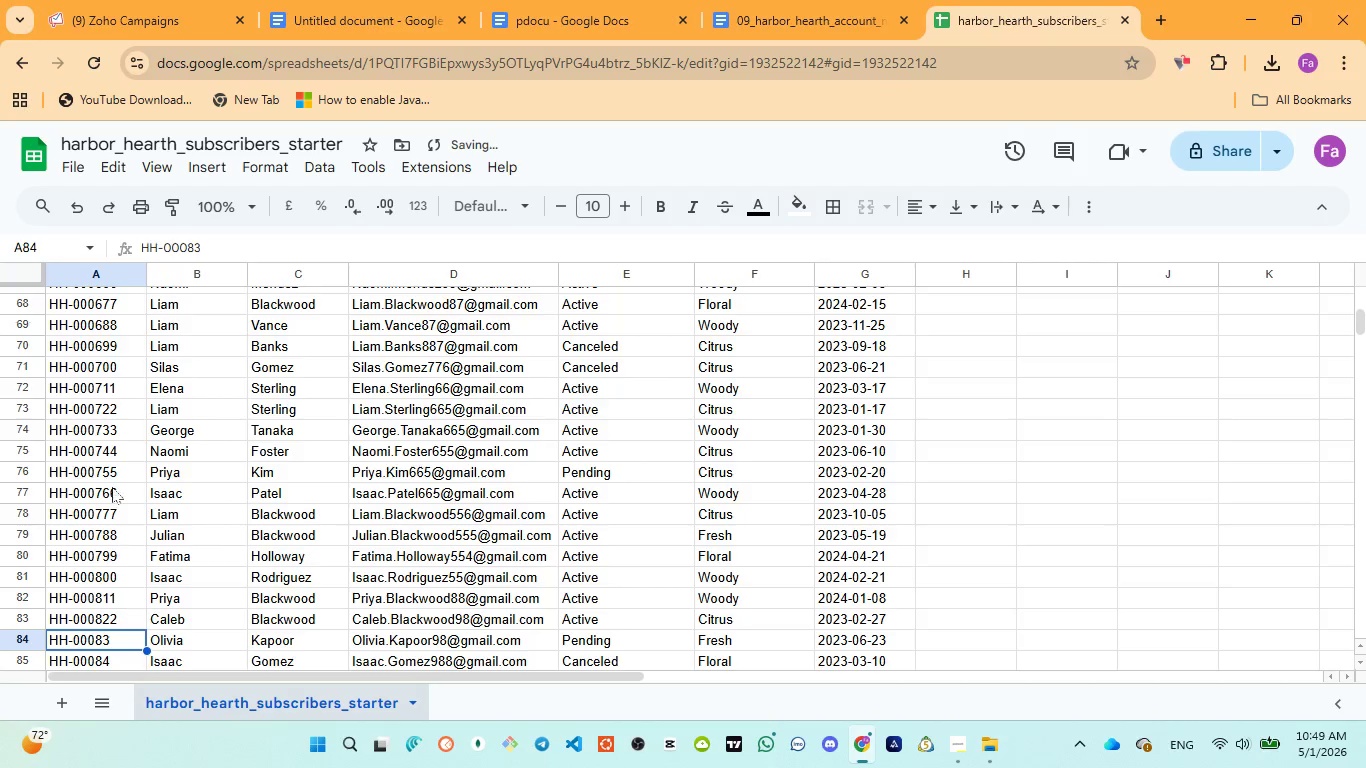 
scroll: coordinate [112, 488], scroll_direction: down, amount: 2.0
 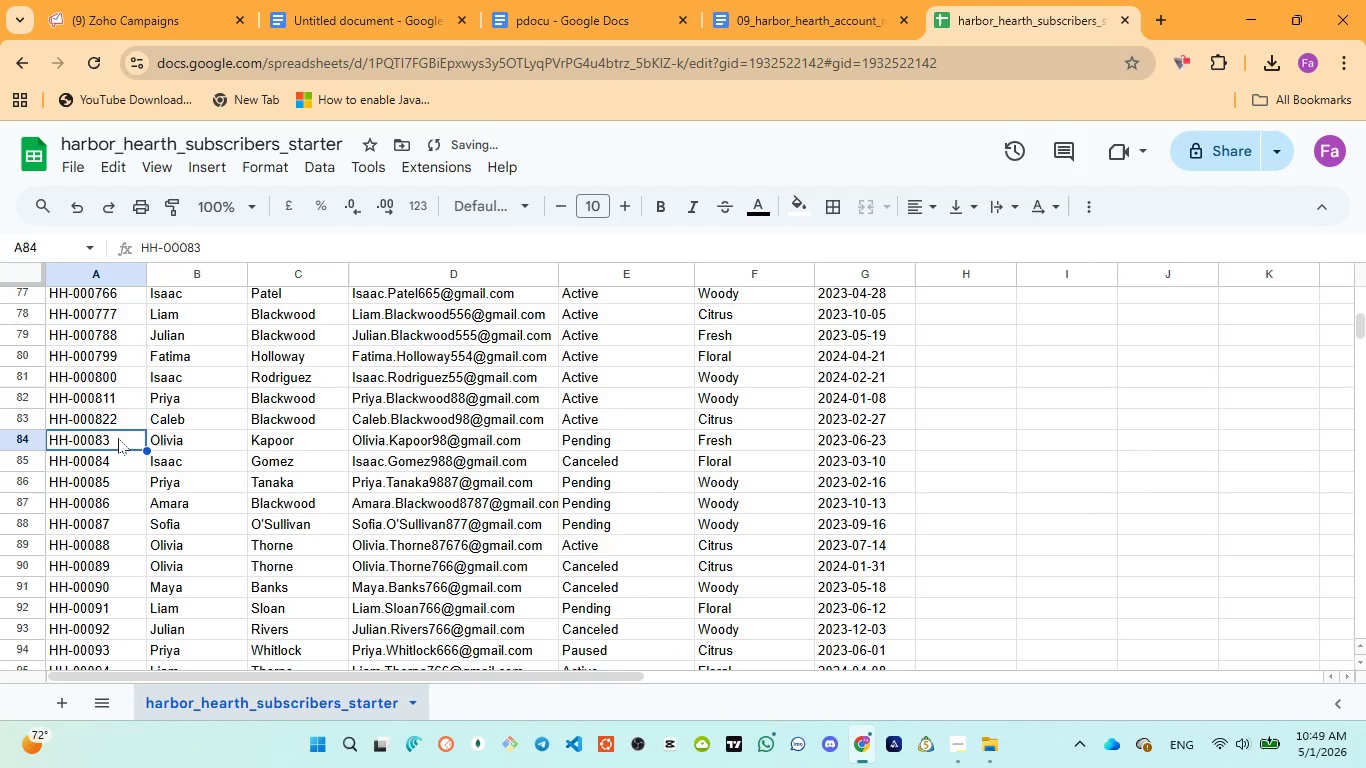 
double_click([118, 438])
 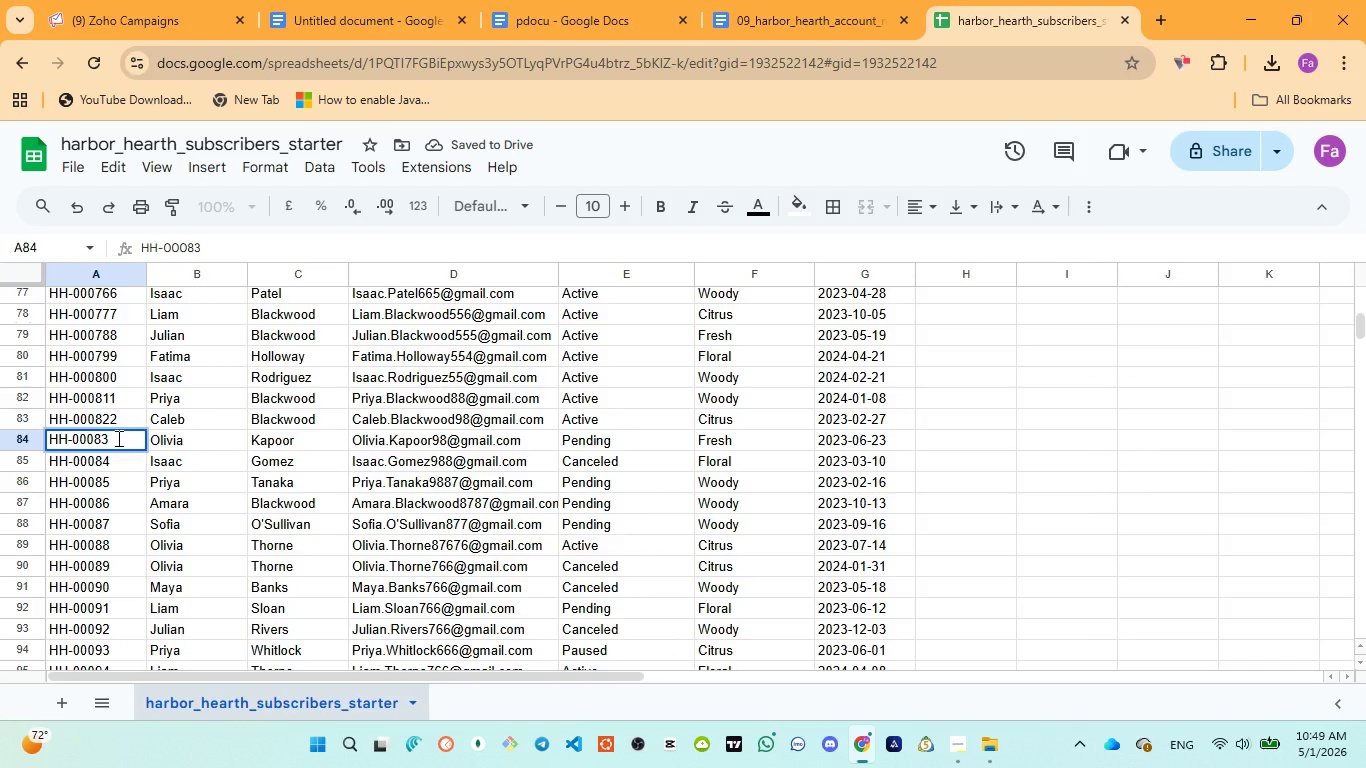 
key(3)
 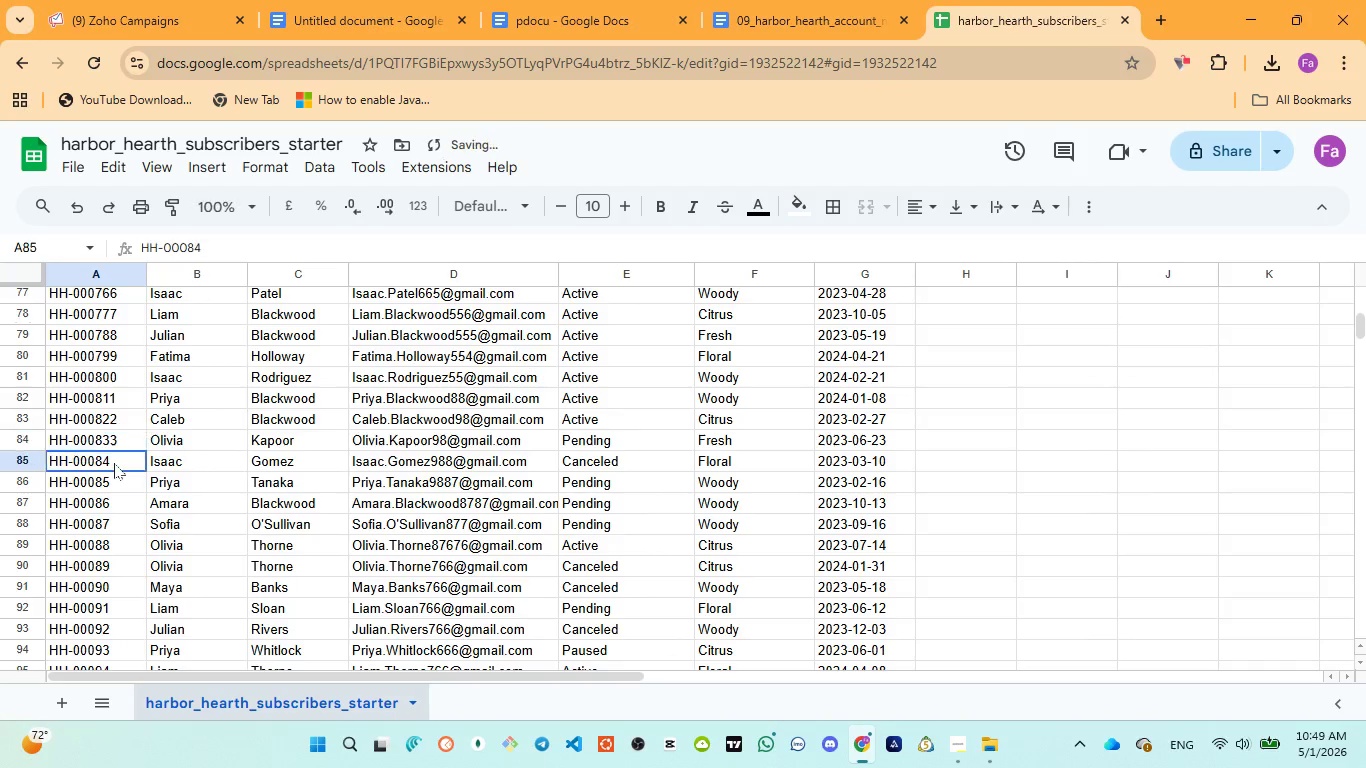 
double_click([114, 463])
 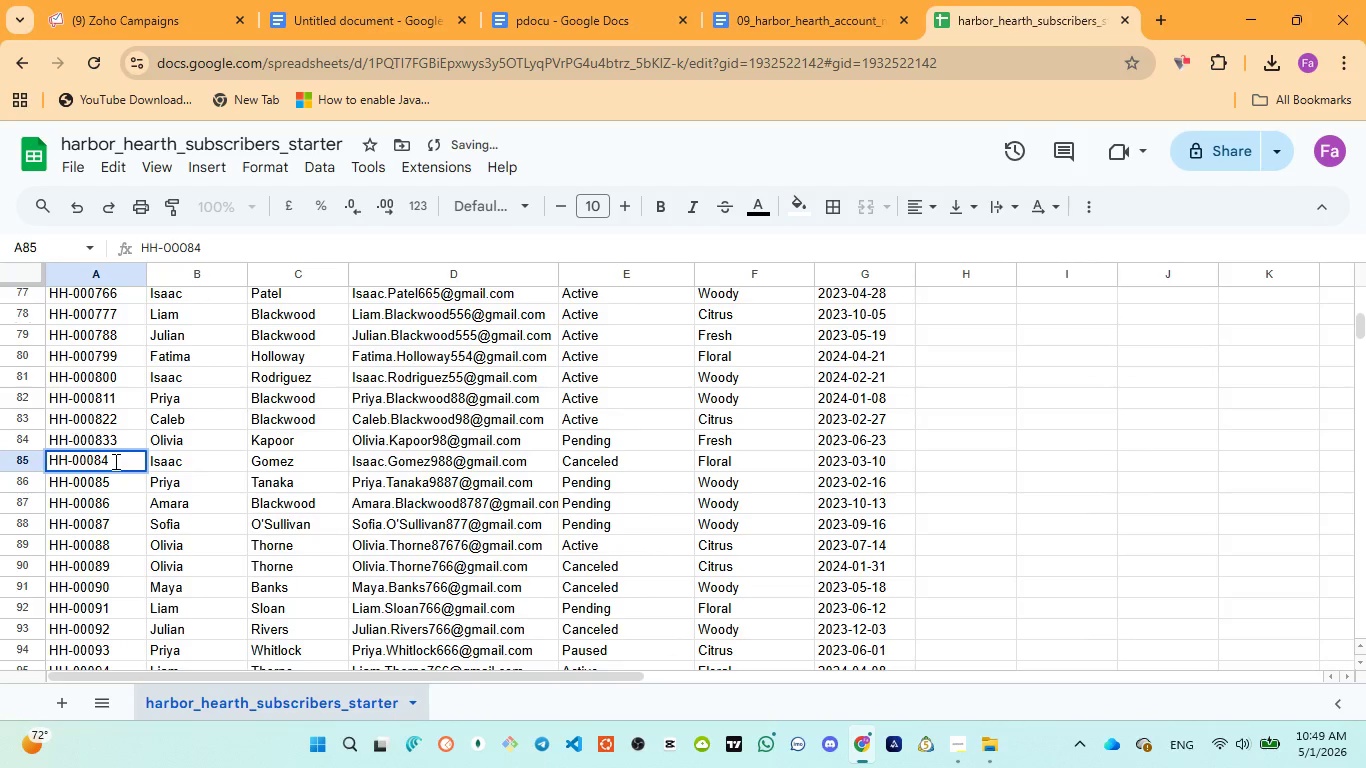 
key(4)
 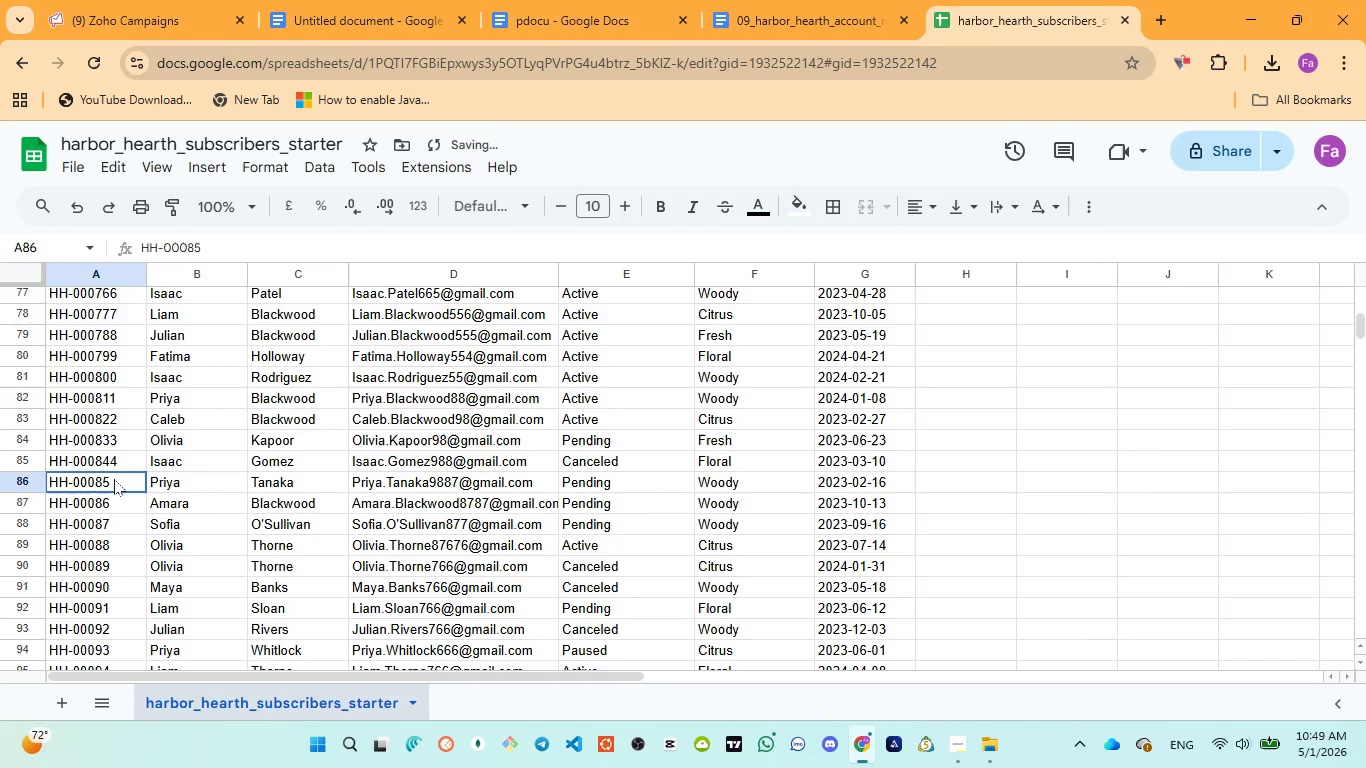 
double_click([114, 479])
 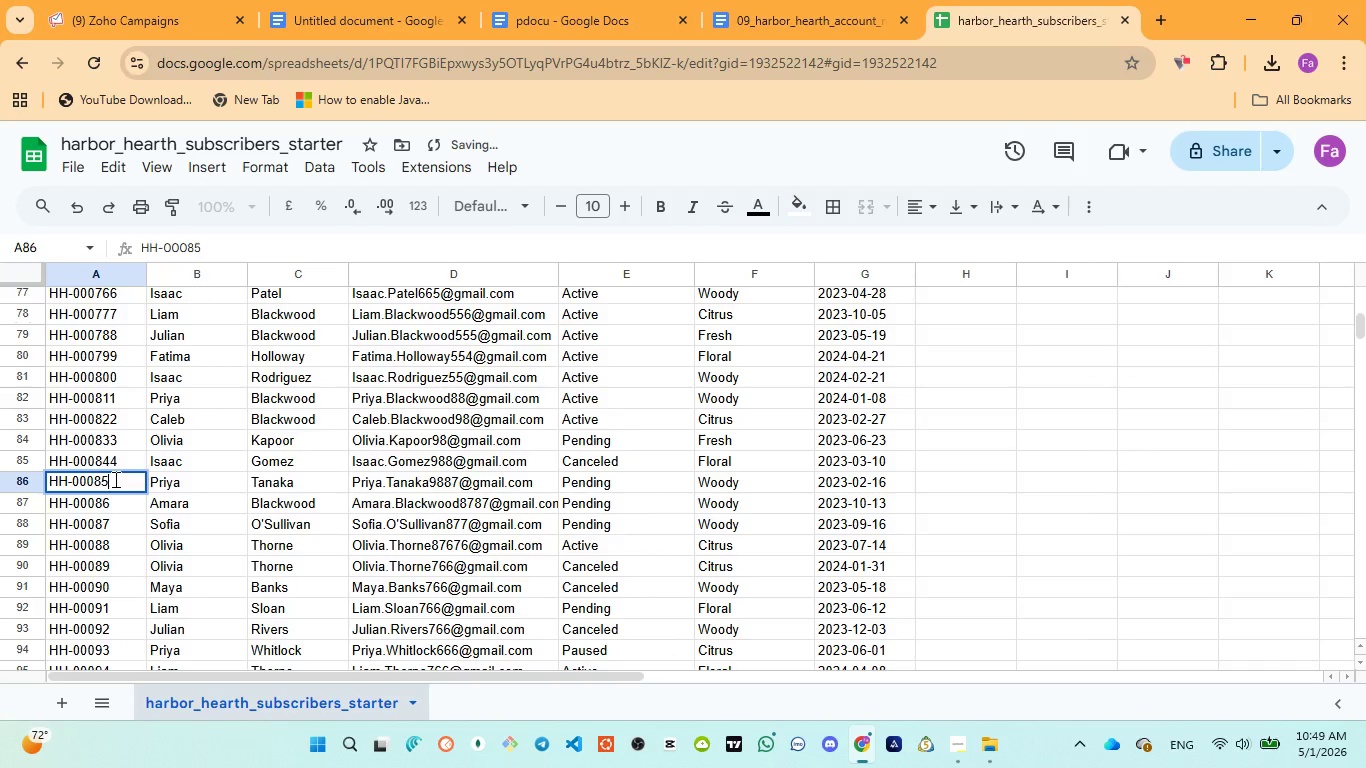 
key(5)
 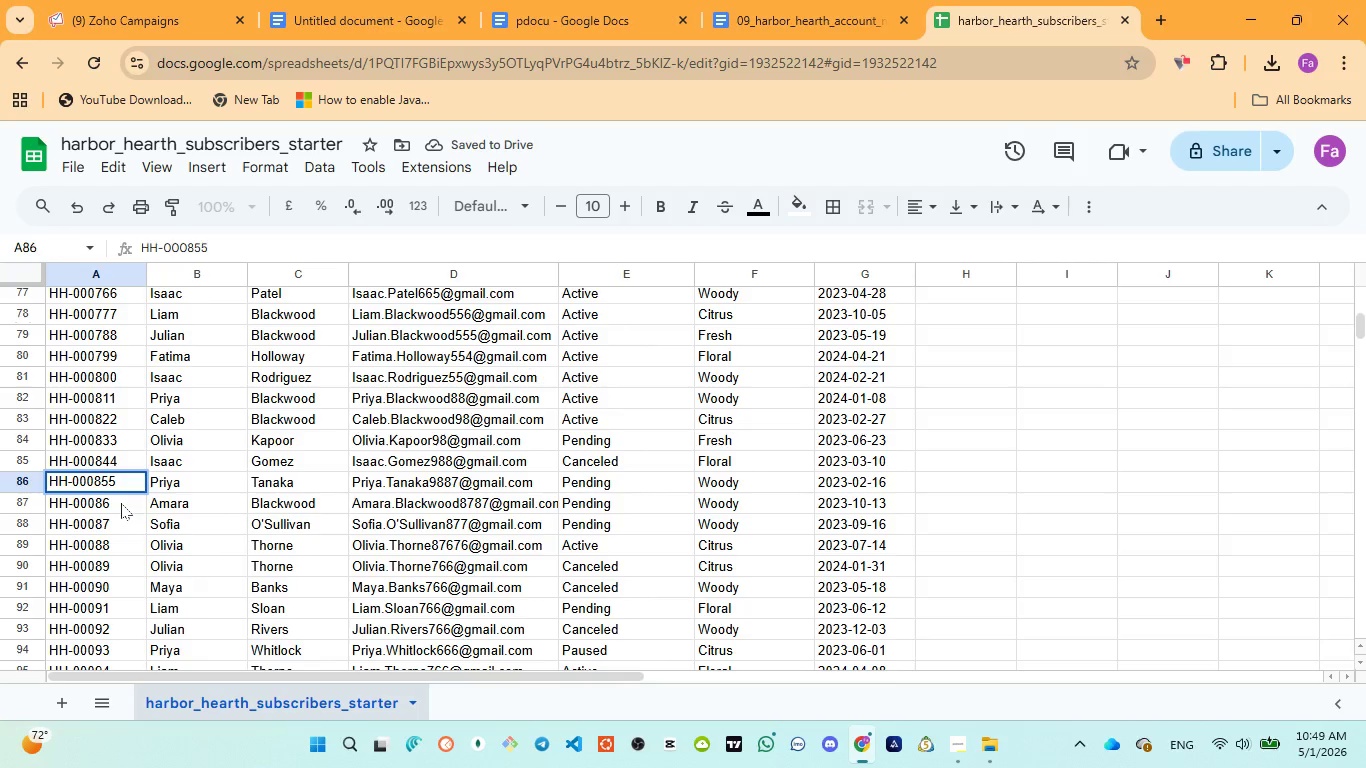 
double_click([121, 503])
 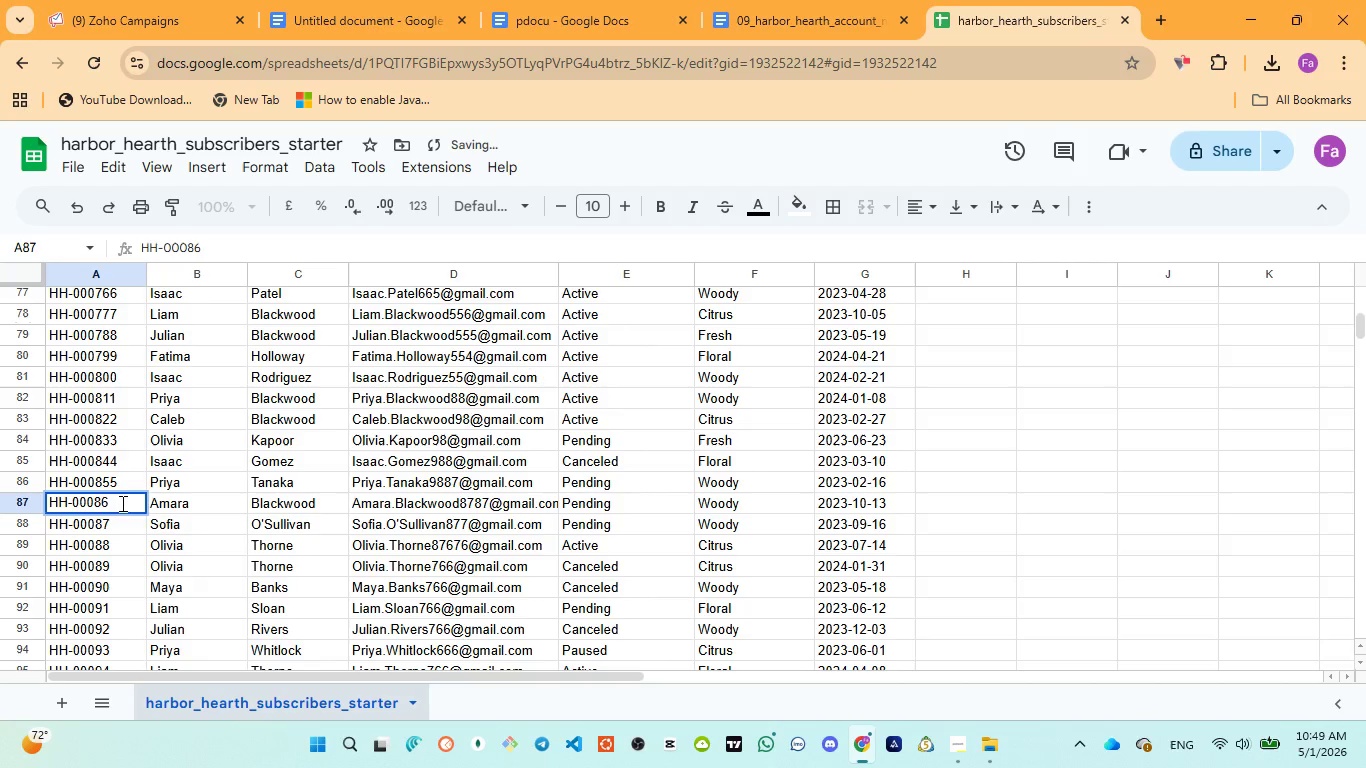 
key(6)
 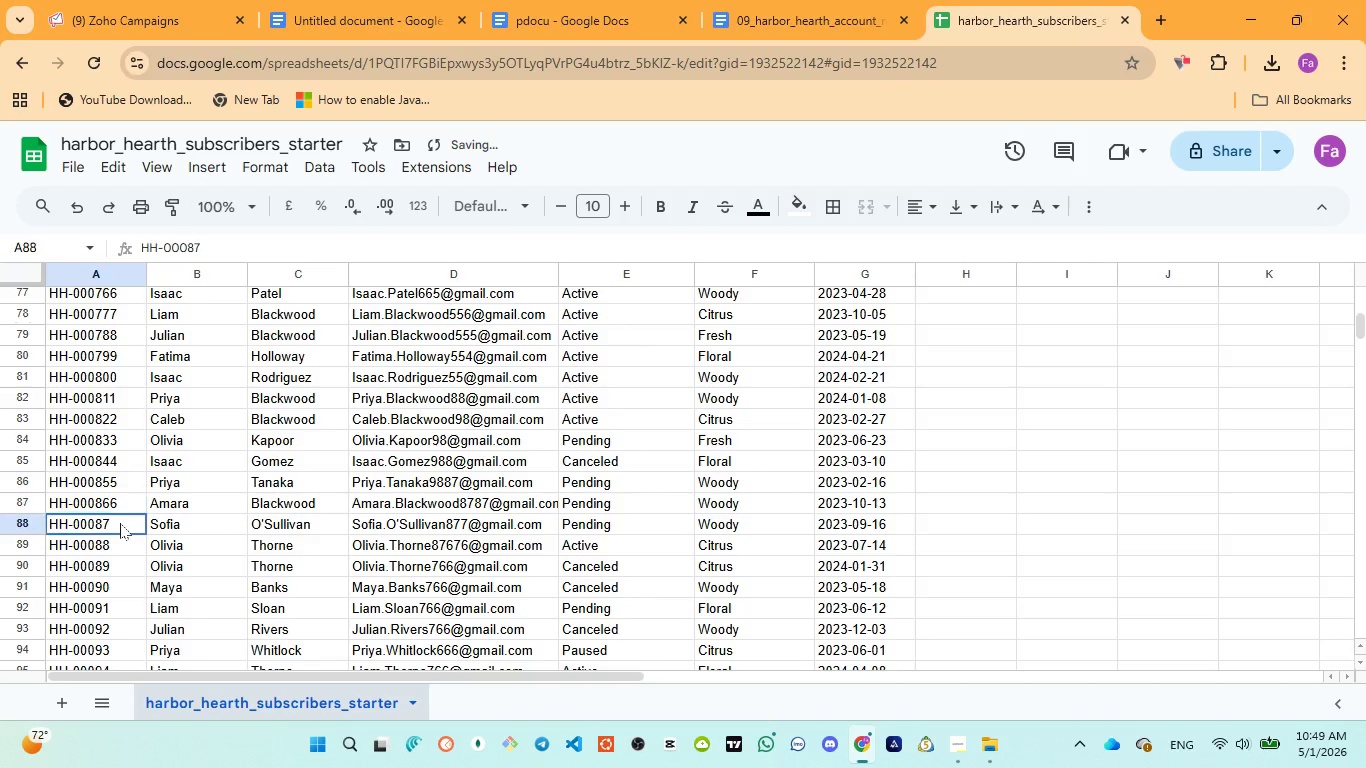 
double_click([120, 523])
 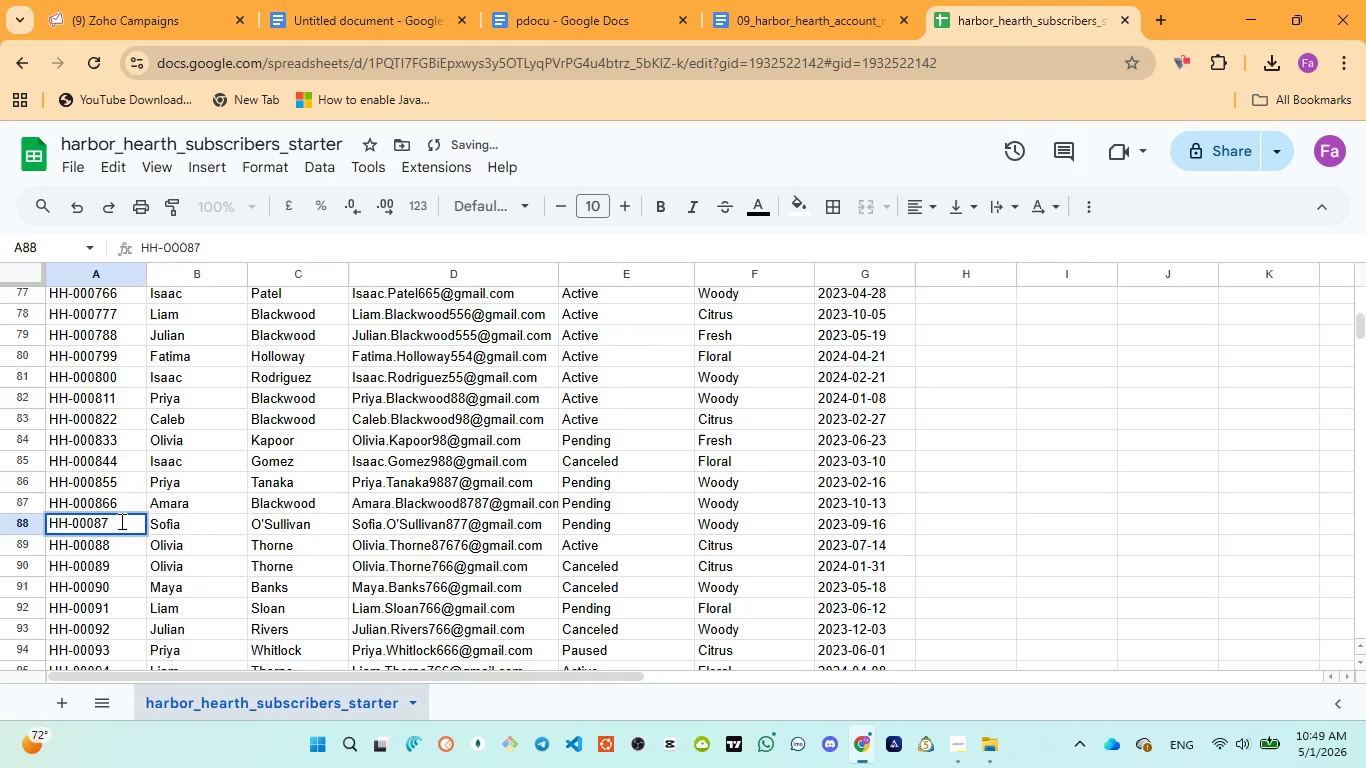 
key(7)
 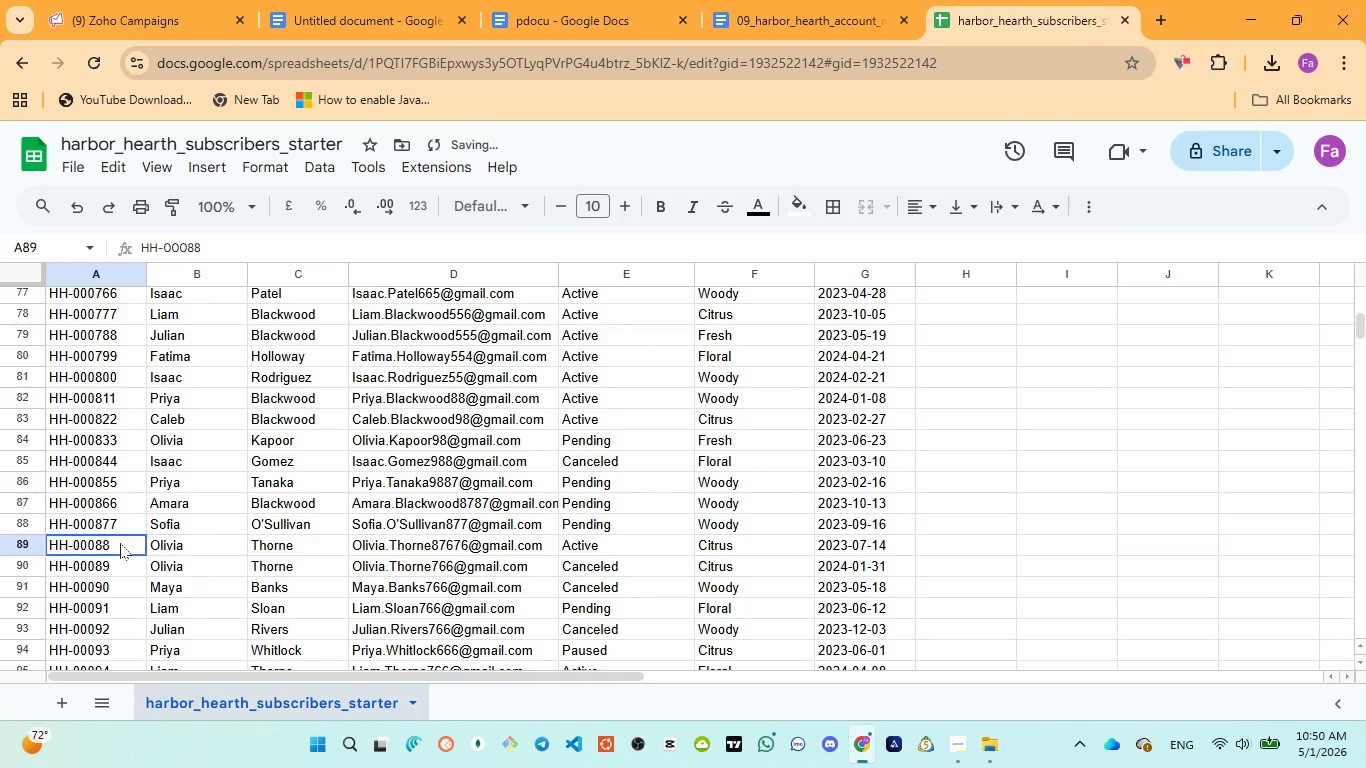 
double_click([120, 543])
 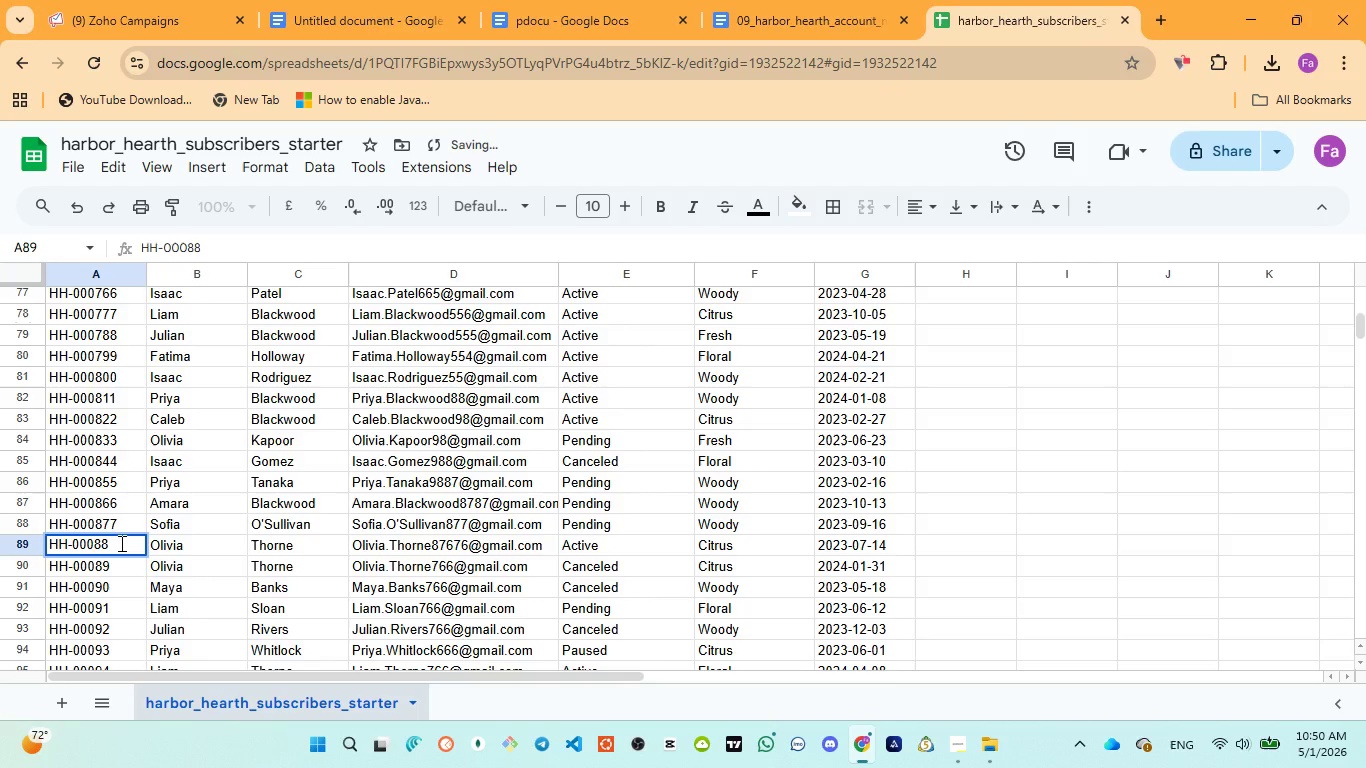 
key(8)
 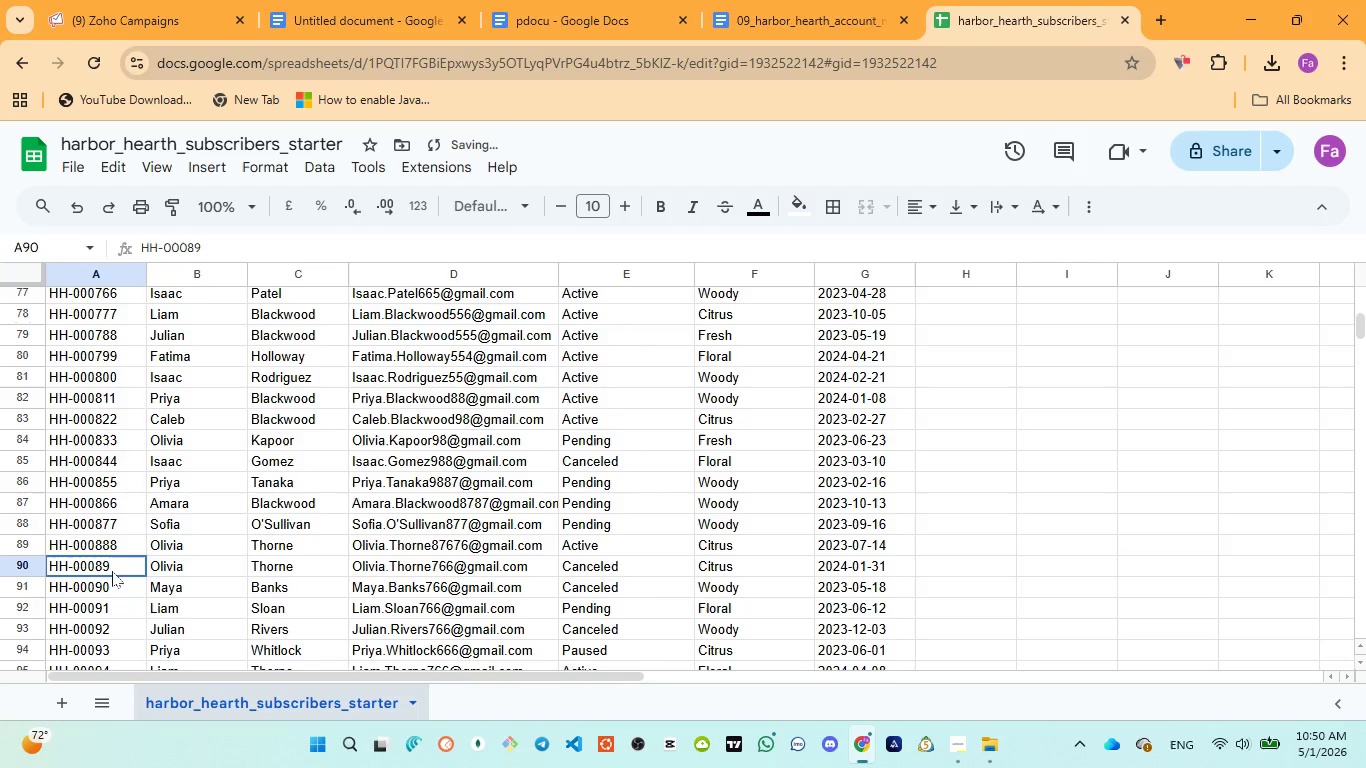 
double_click([112, 571])
 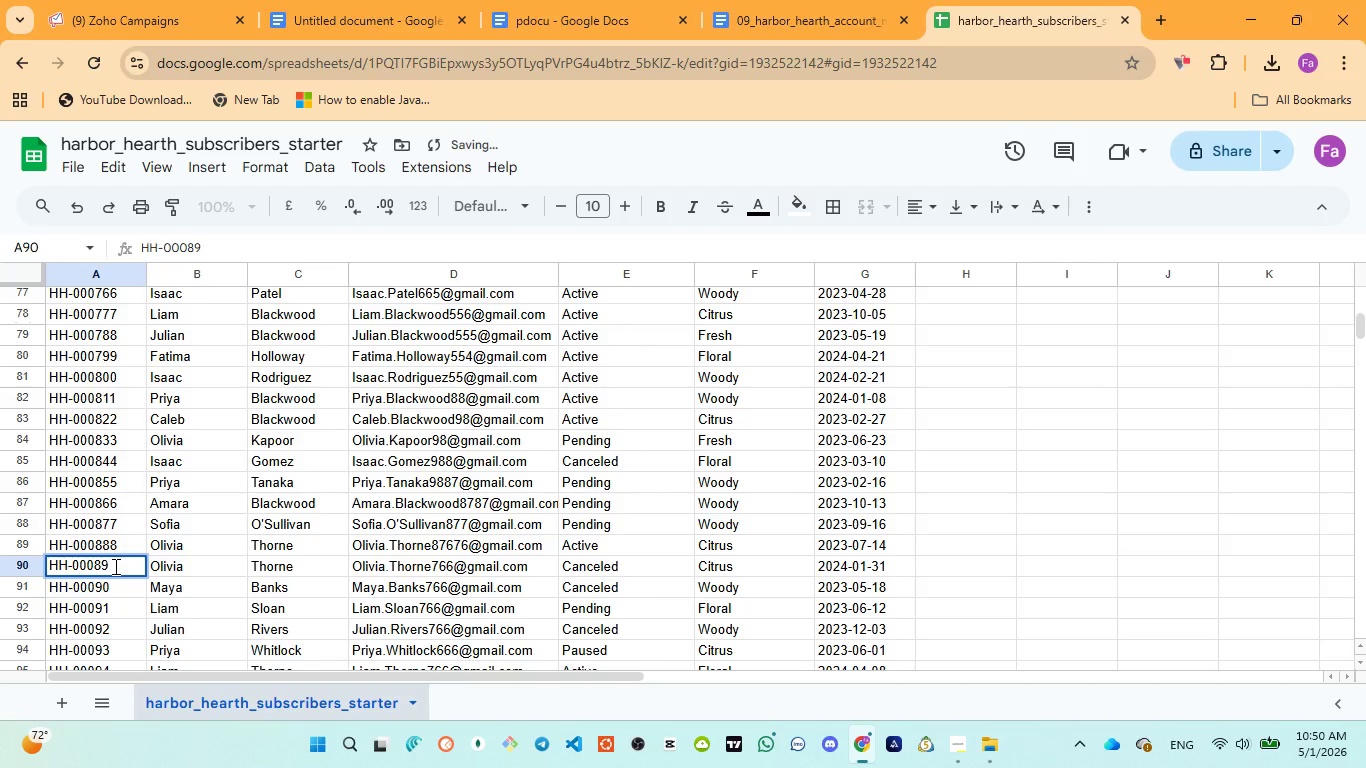 
key(9)
 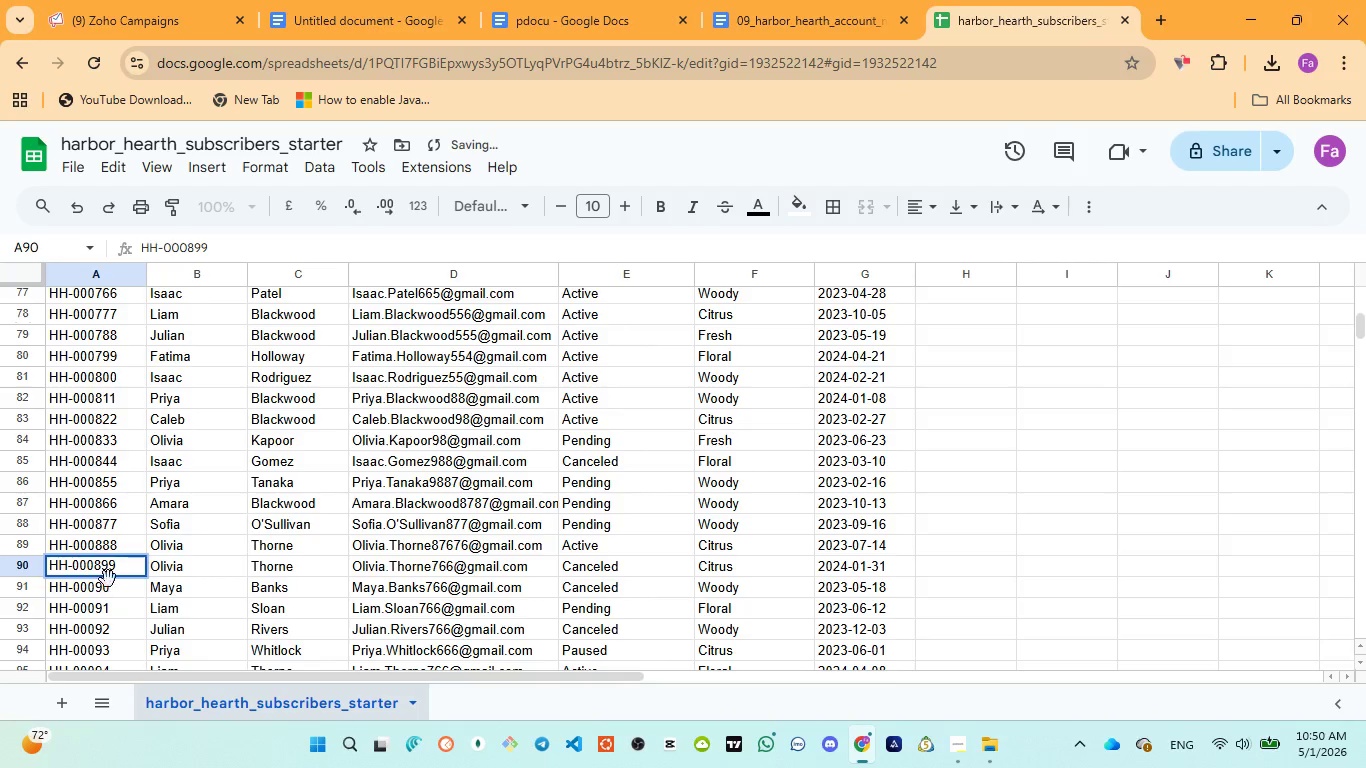 
double_click([108, 579])
 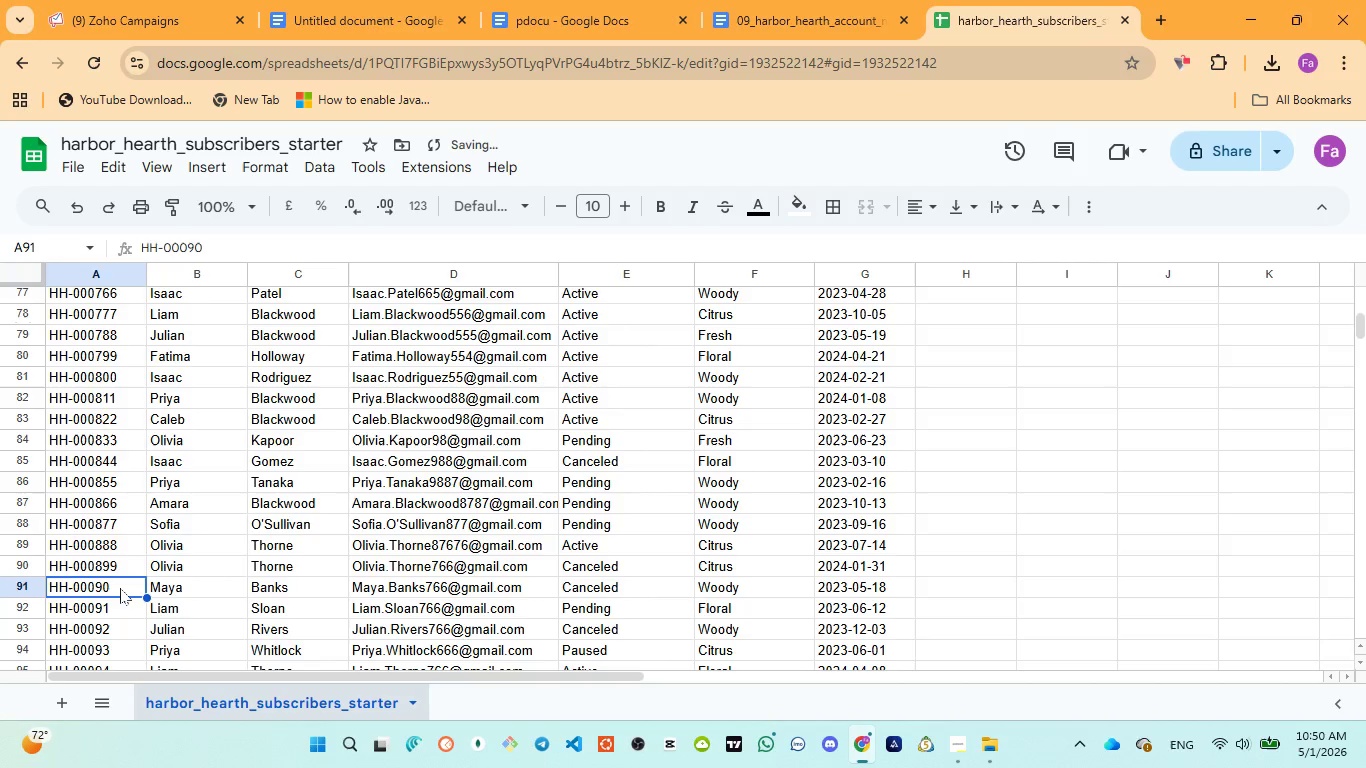 
double_click([120, 588])
 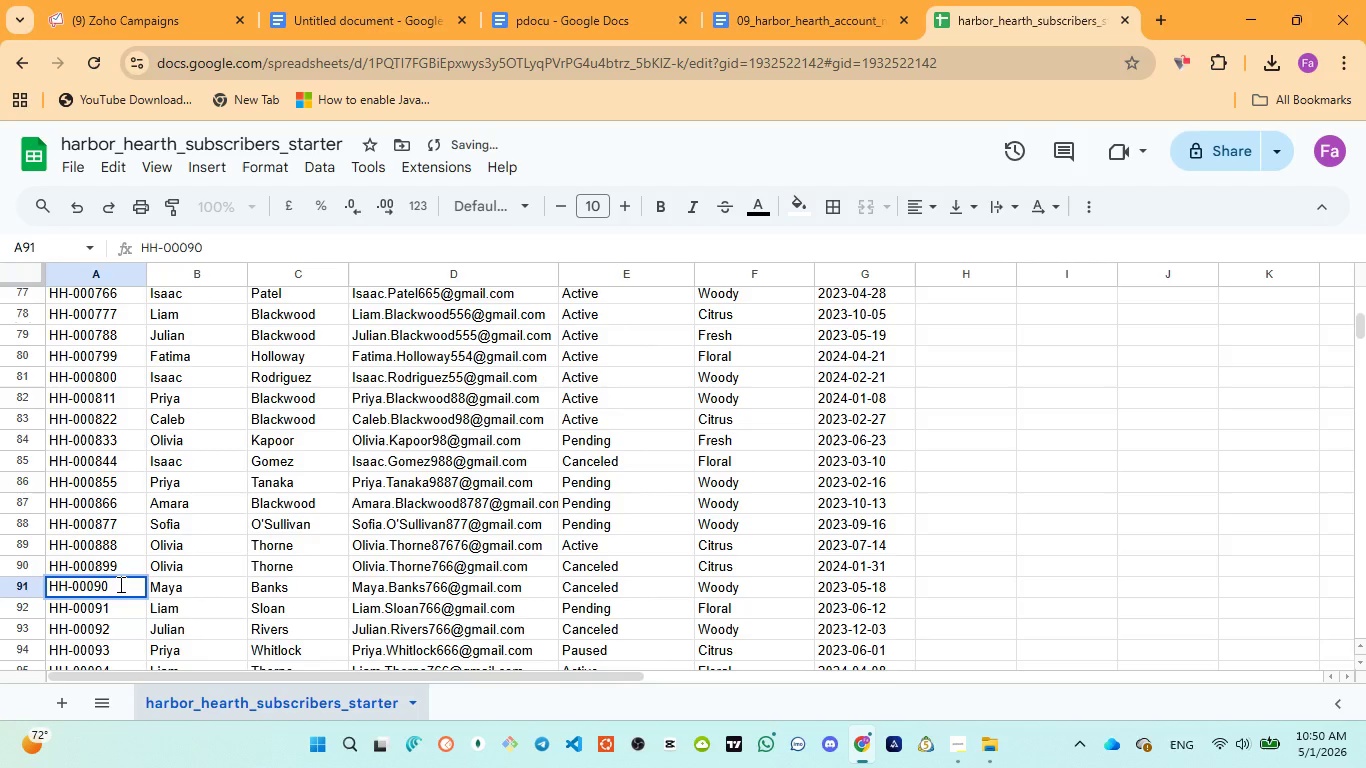 
key(0)
 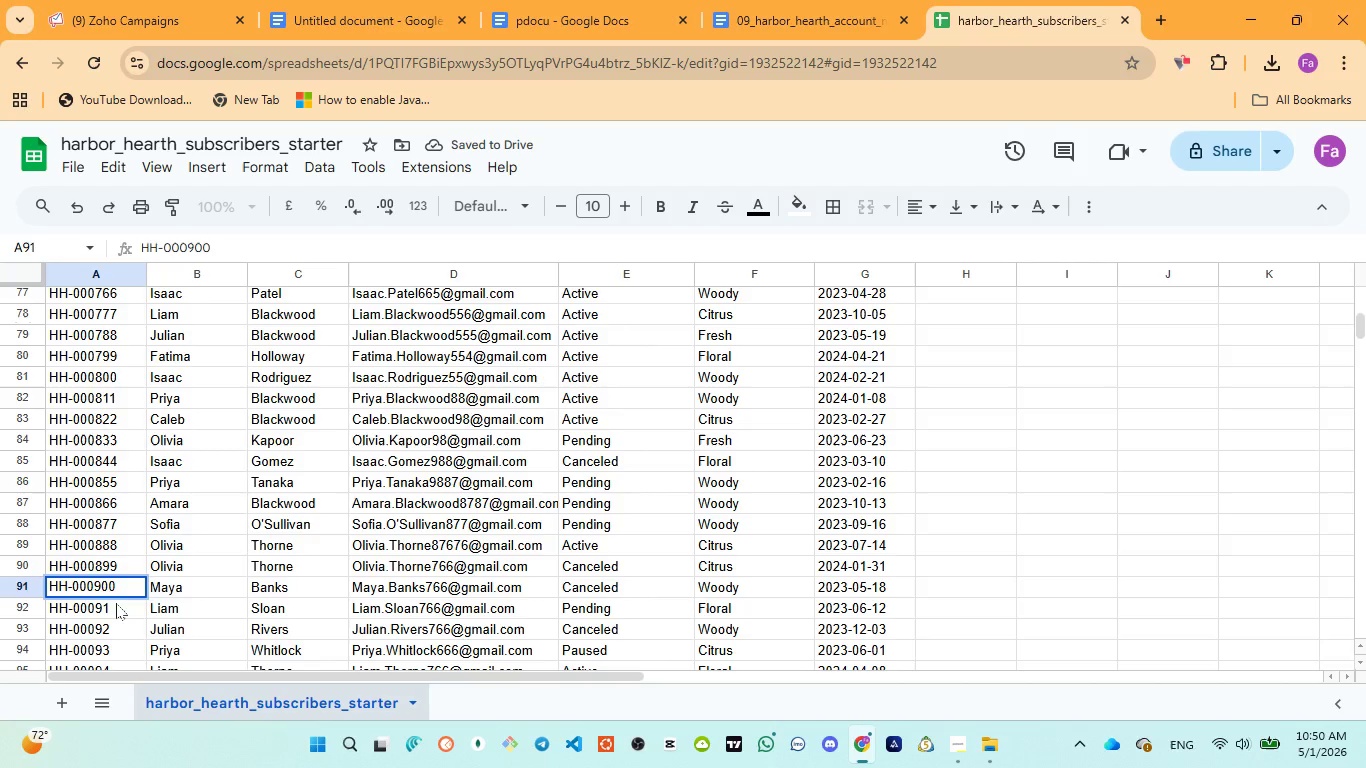 
left_click([116, 603])
 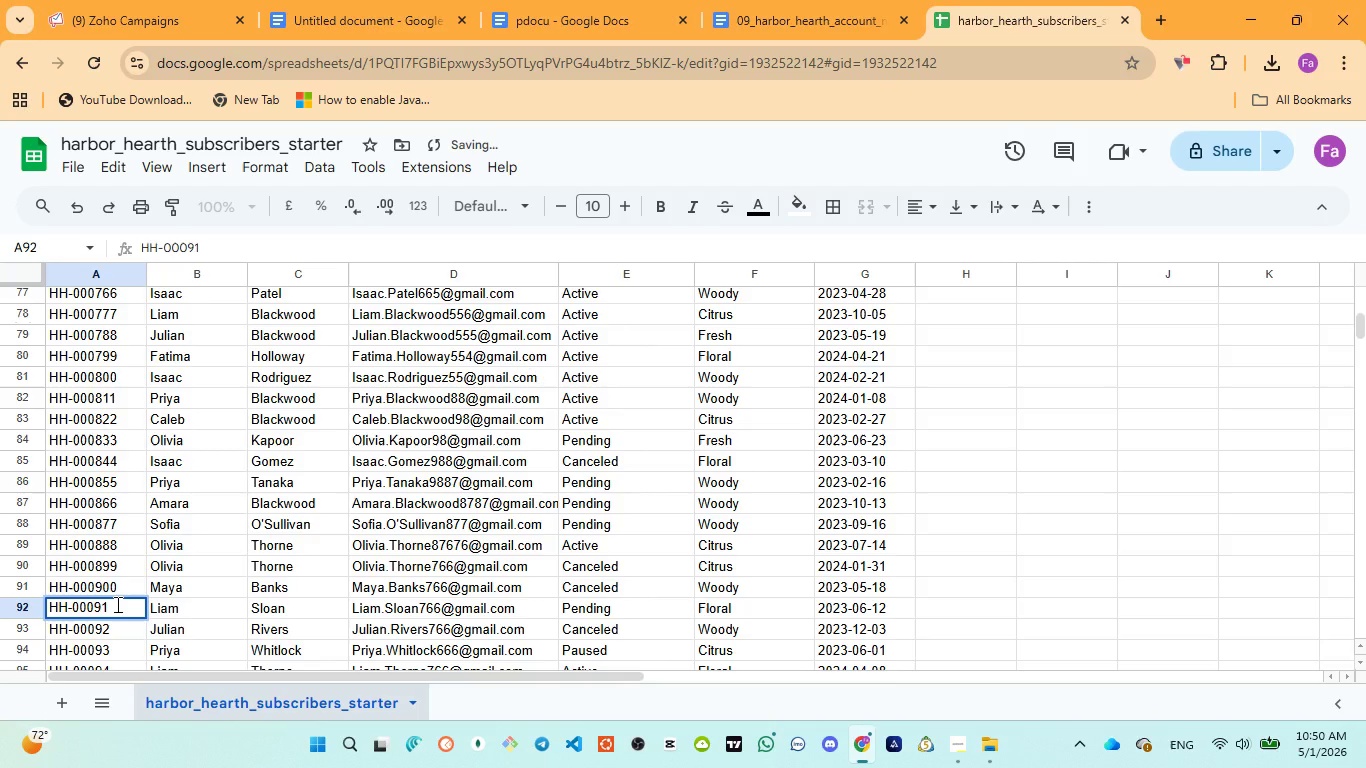 
key(1)
 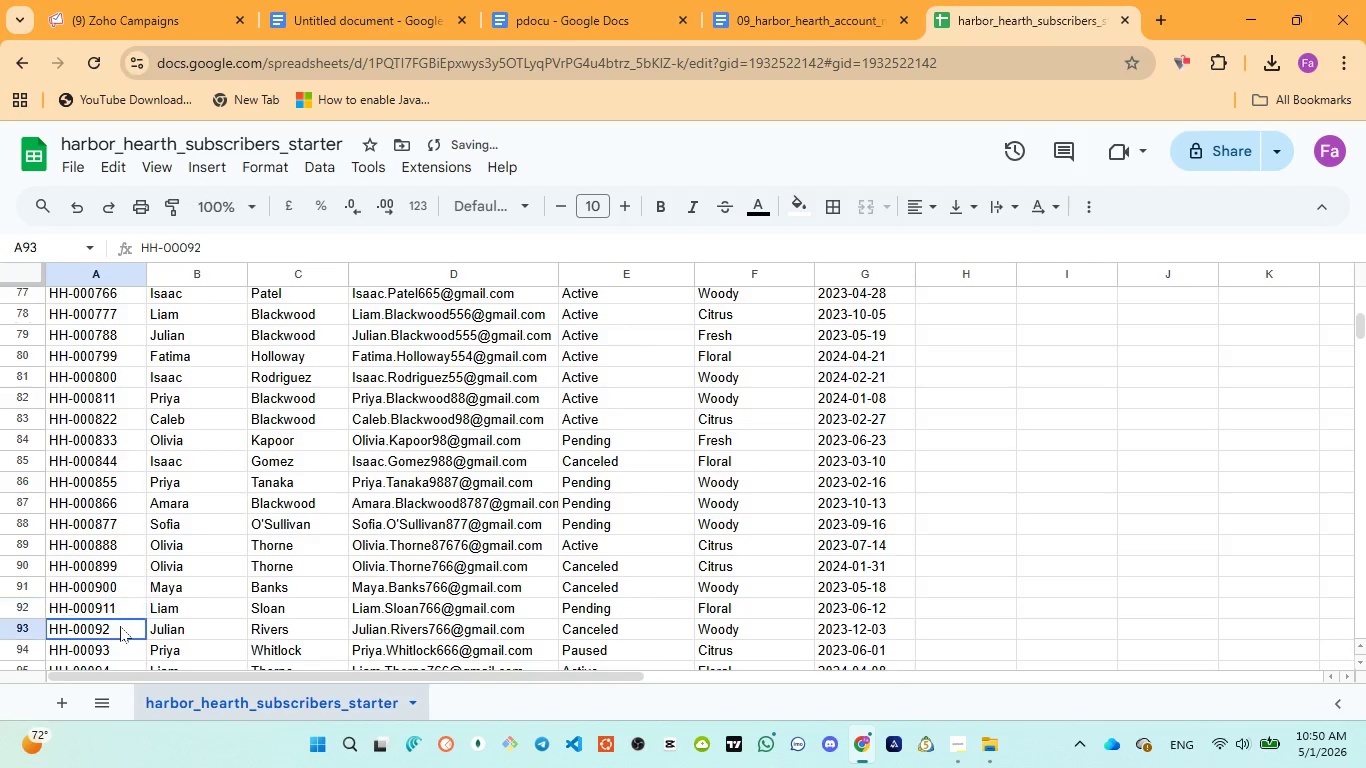 
double_click([120, 626])
 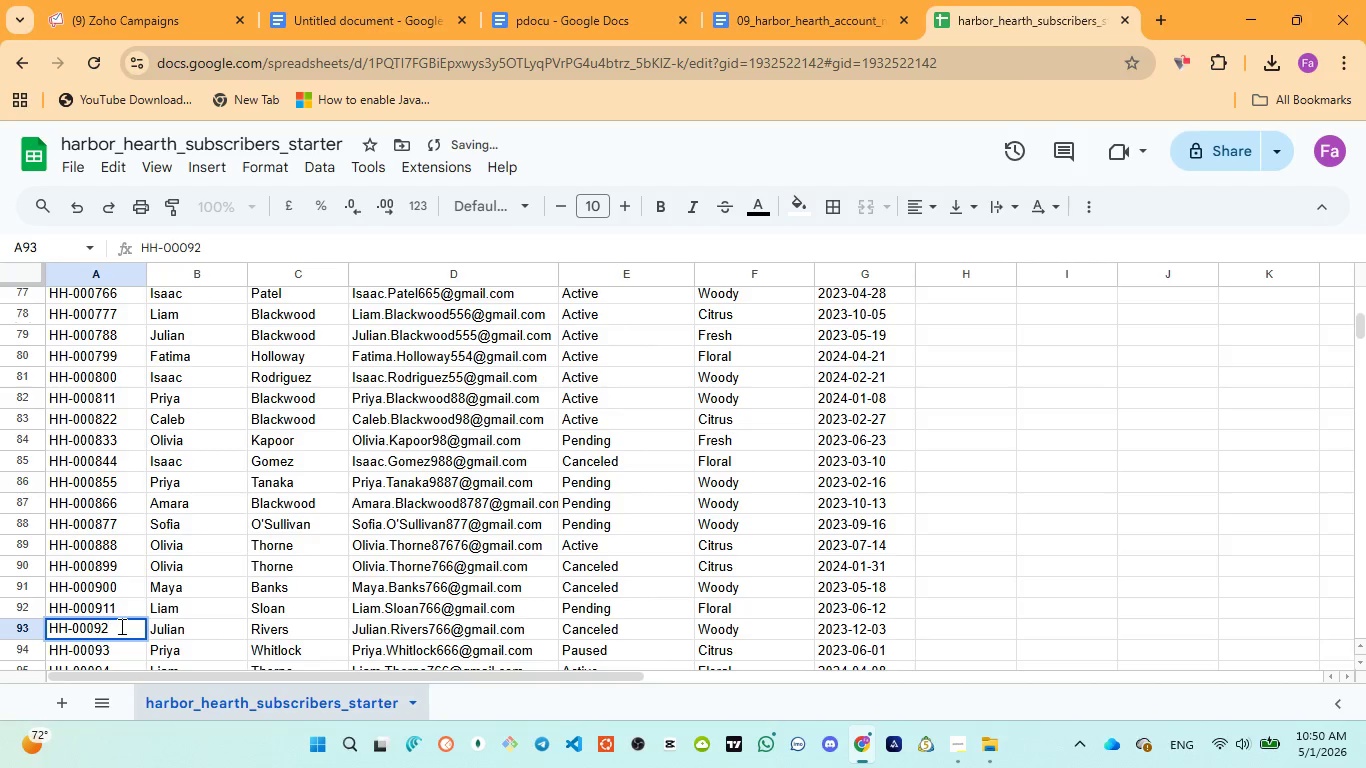 
key(2)
 